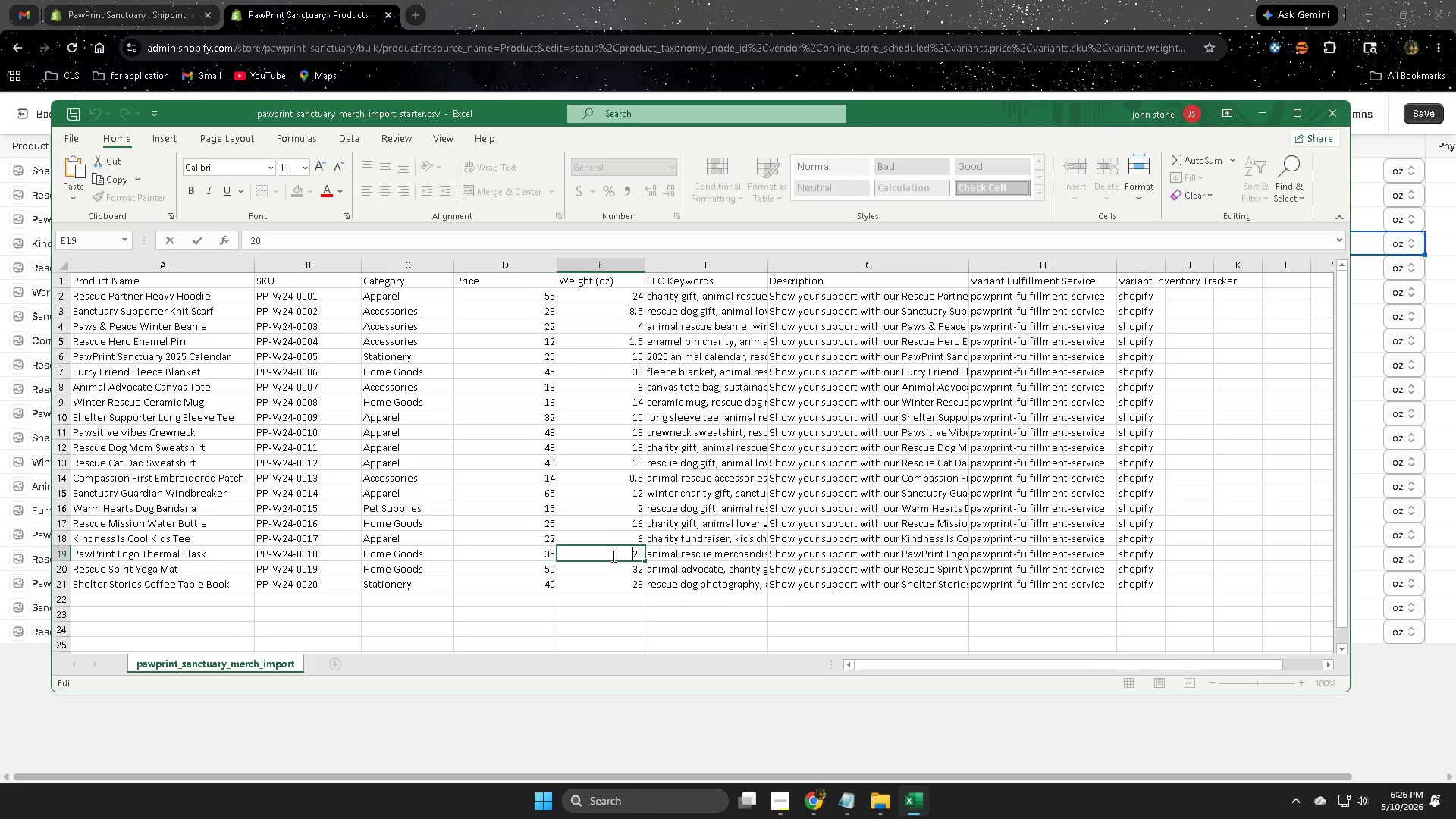 
triple_click([612, 556])
 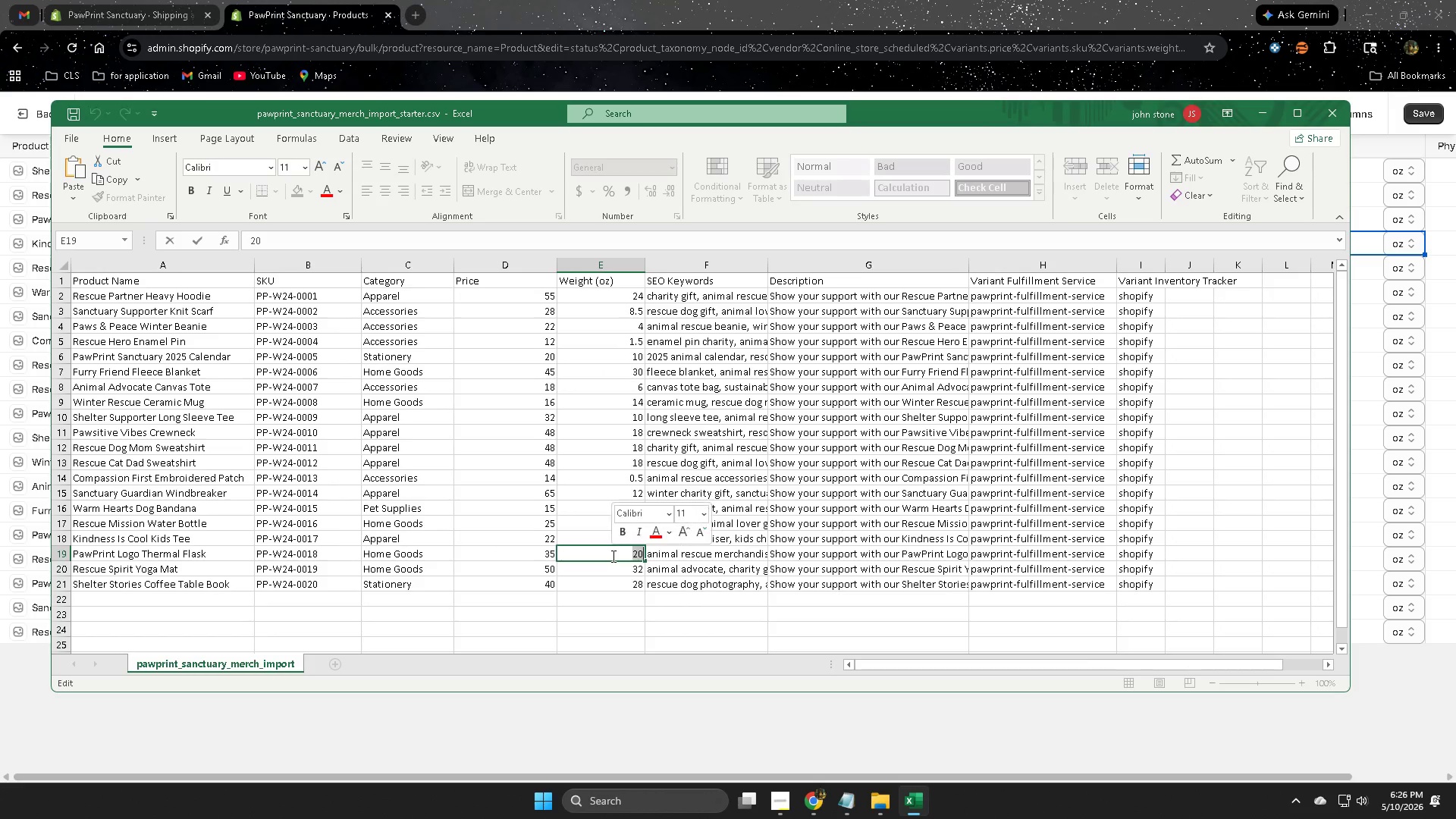 
key(Control+ControlLeft)
 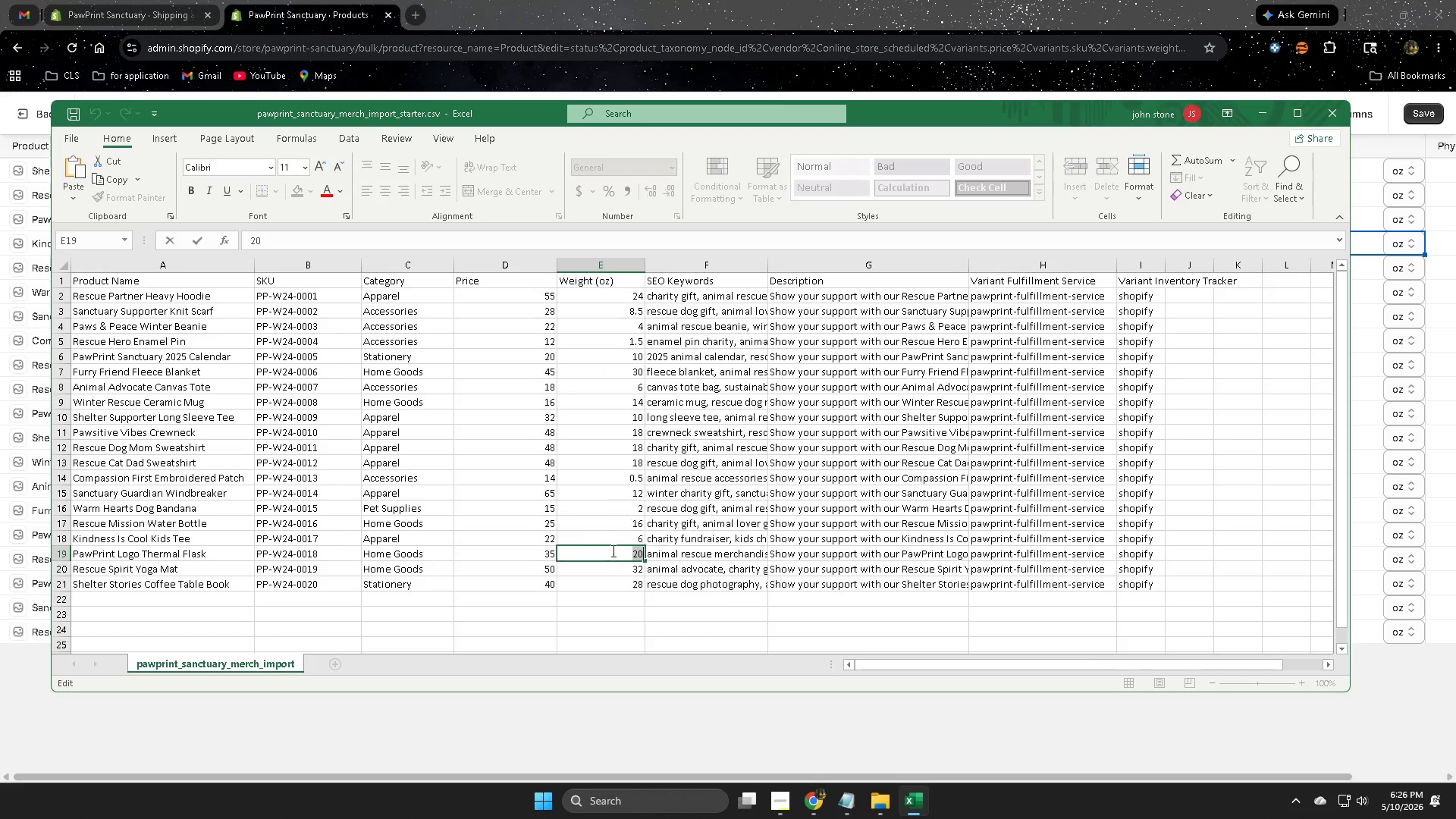 
key(Control+C)
 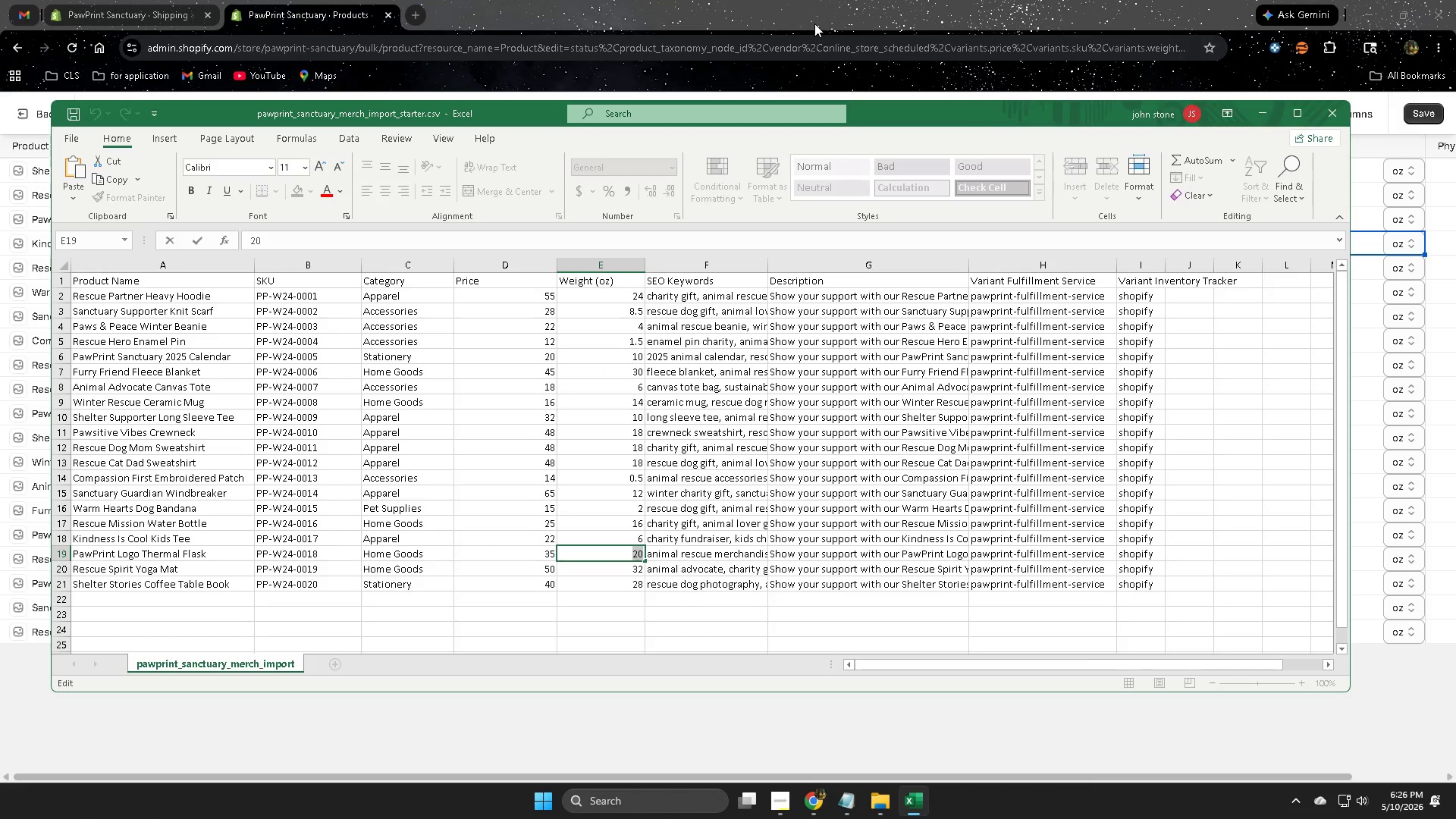 
left_click([815, 17])
 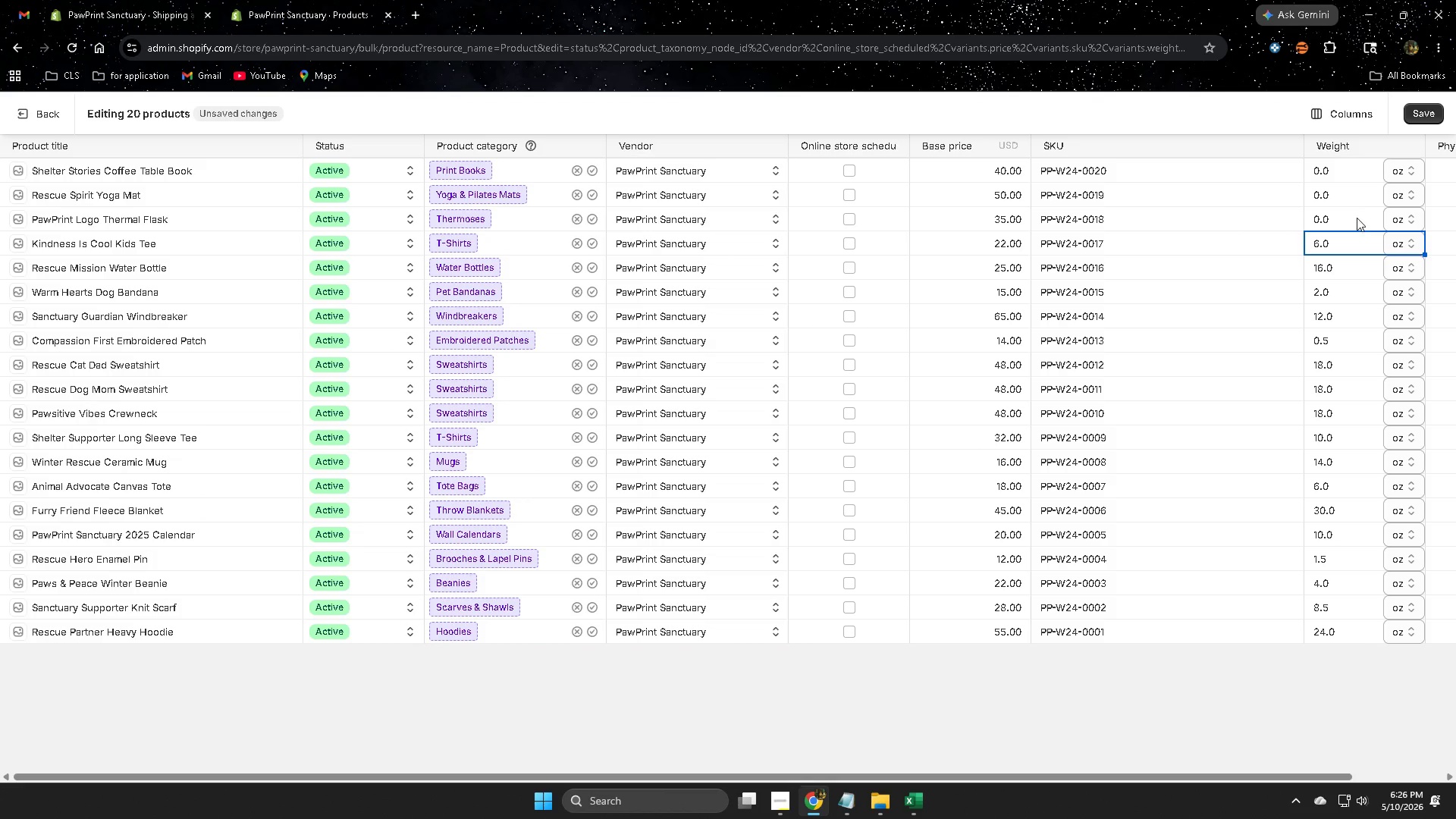 
double_click([1355, 216])
 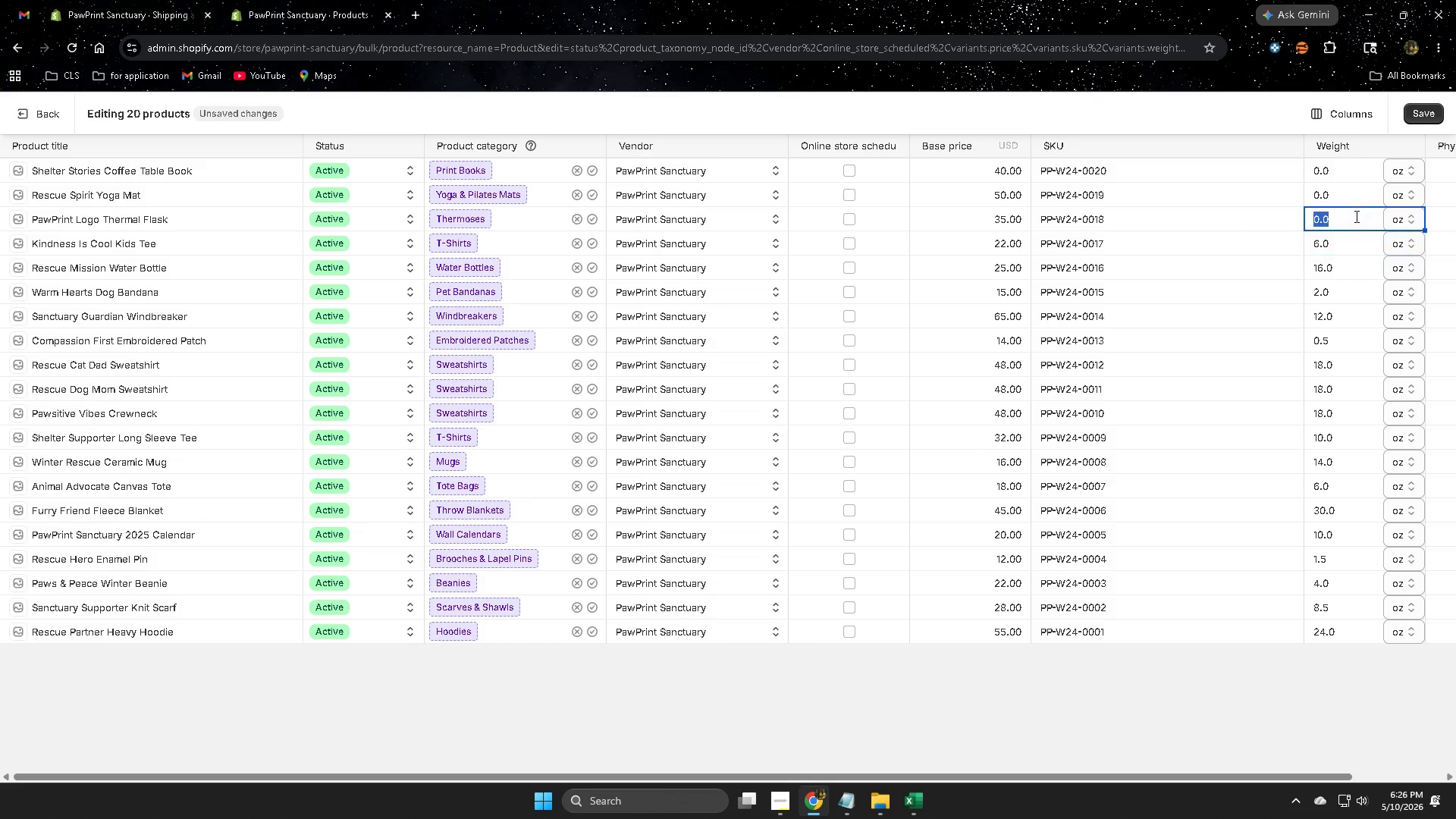 
triple_click([1355, 216])
 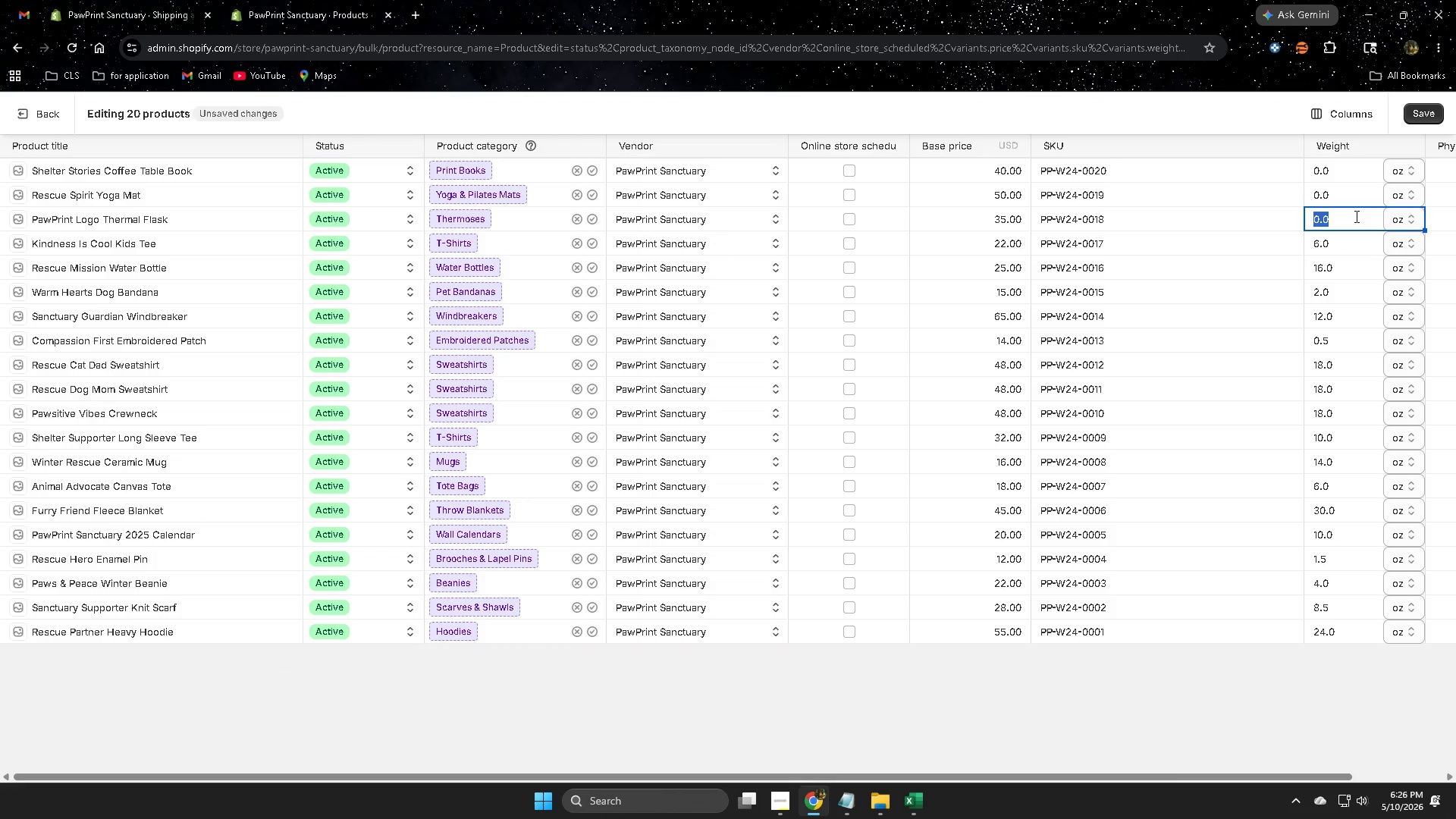 
key(Control+ControlLeft)
 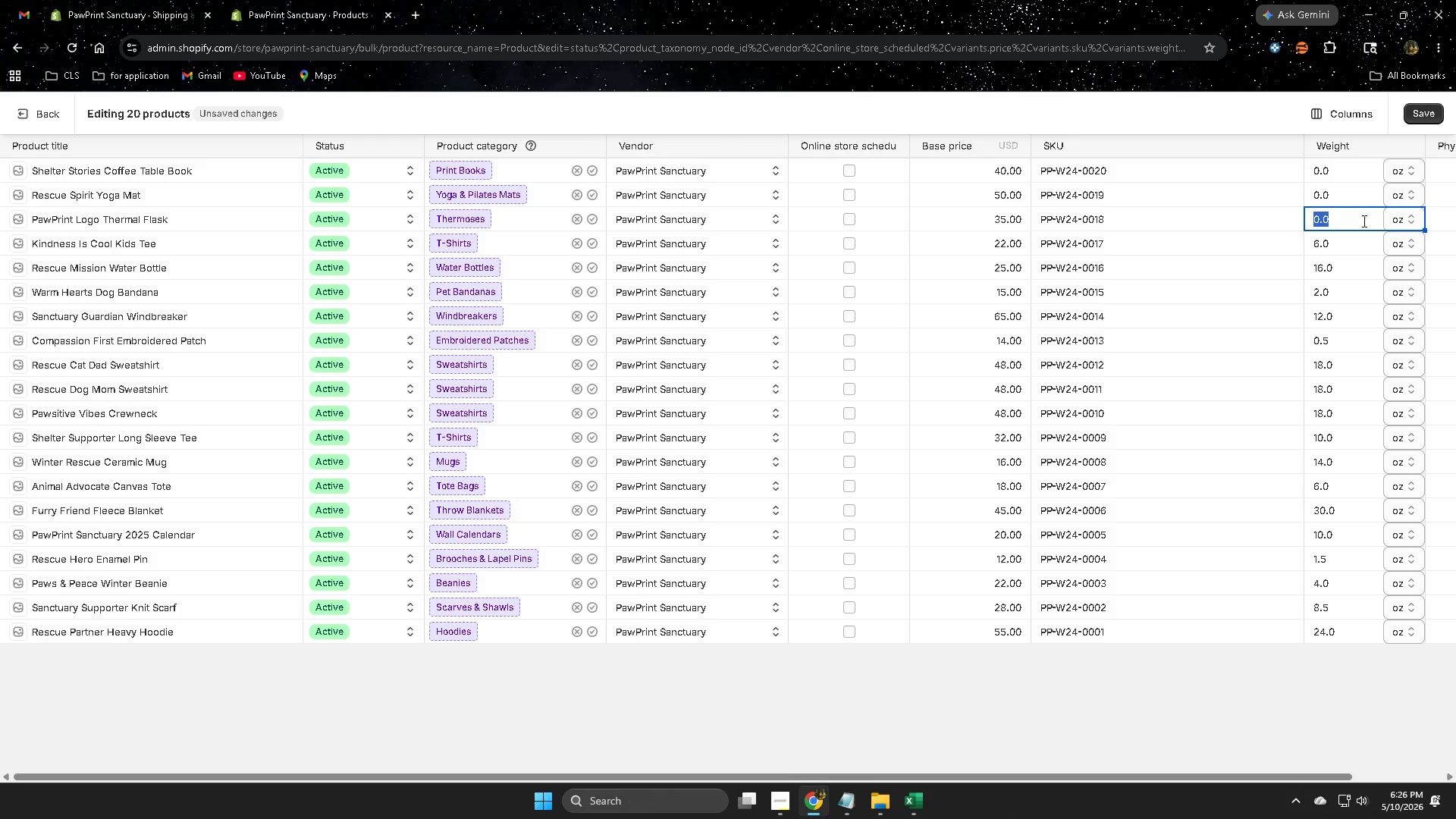 
key(Control+V)
 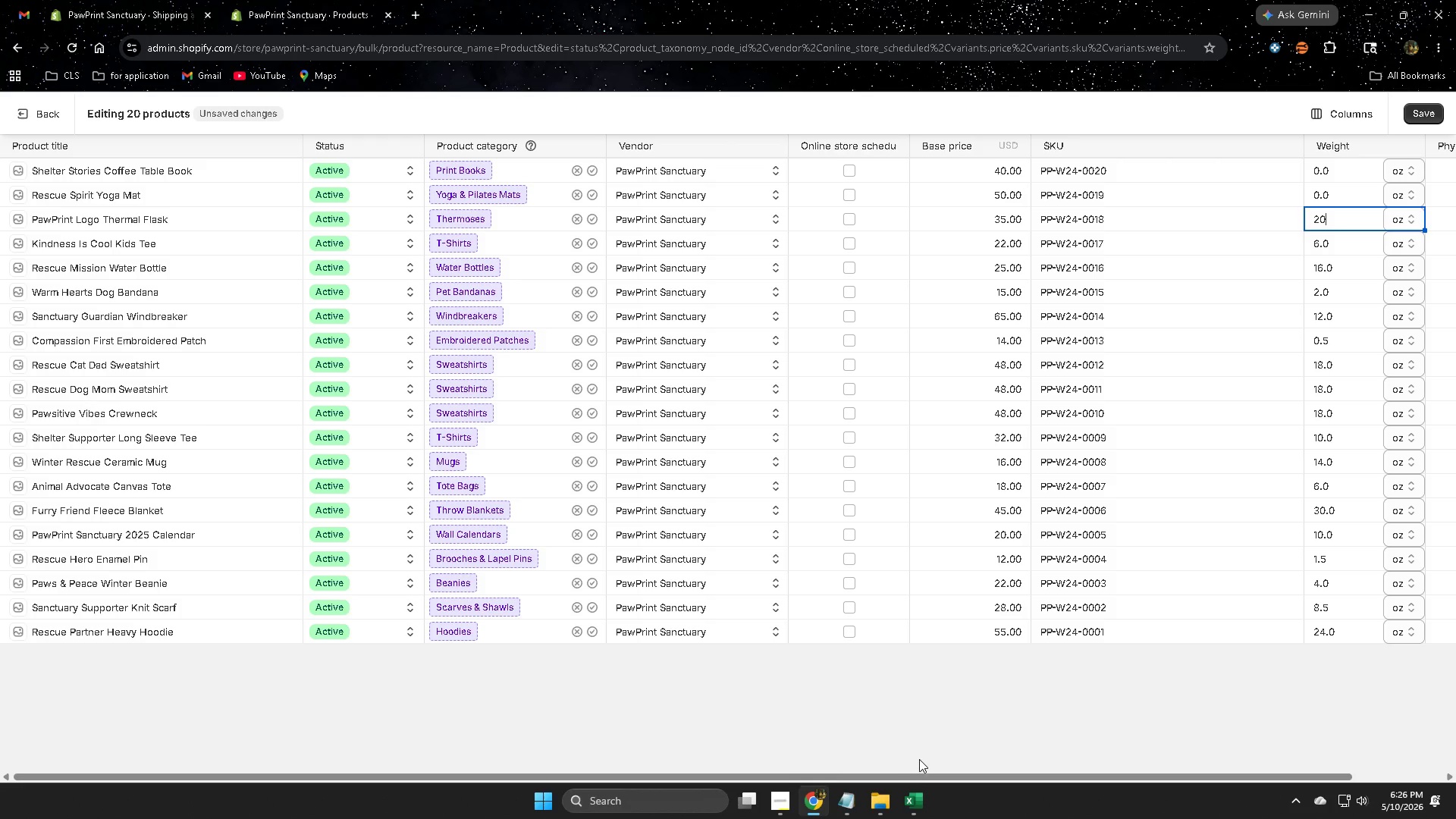 
left_click([918, 803])
 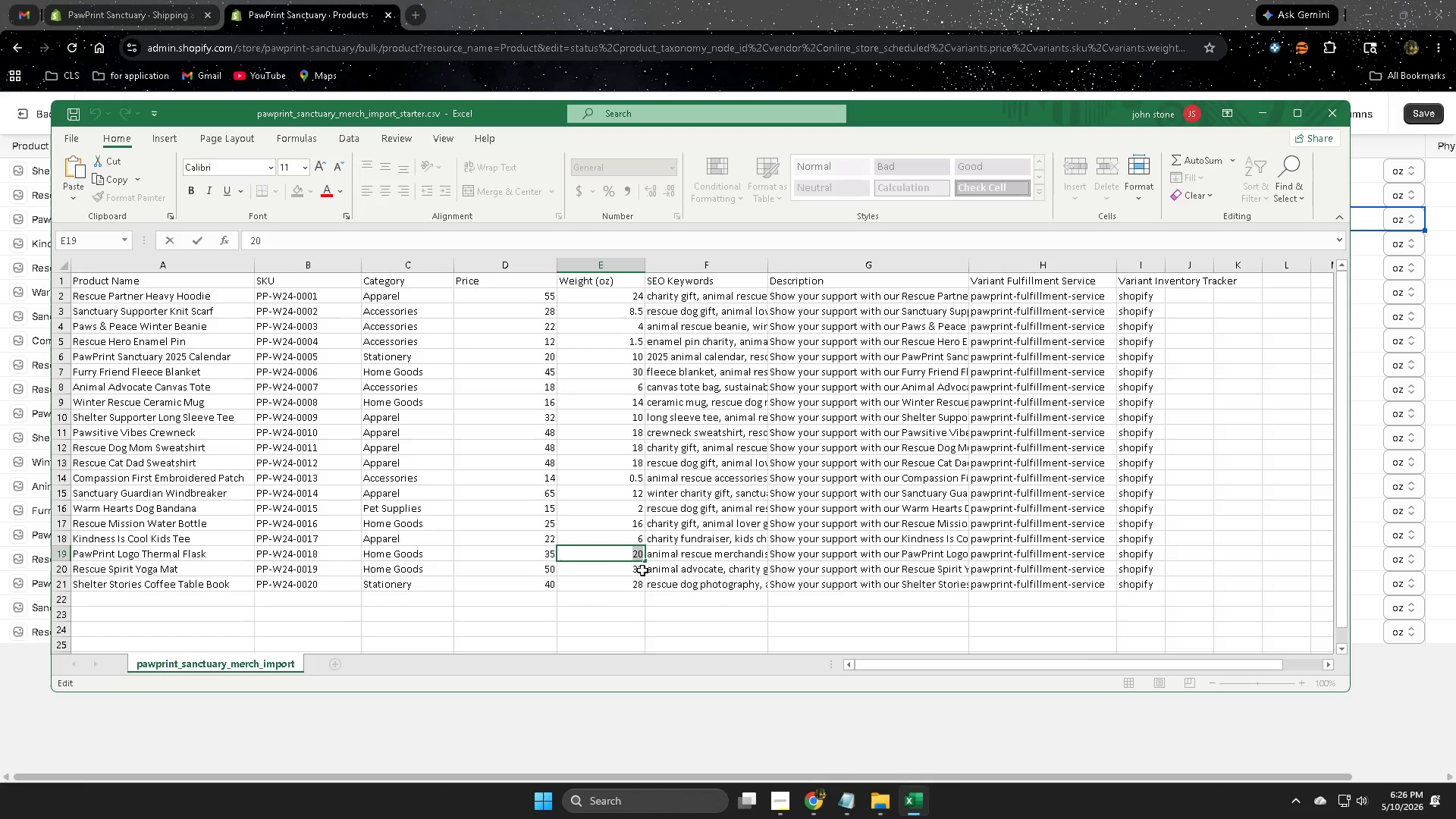 
double_click([638, 567])
 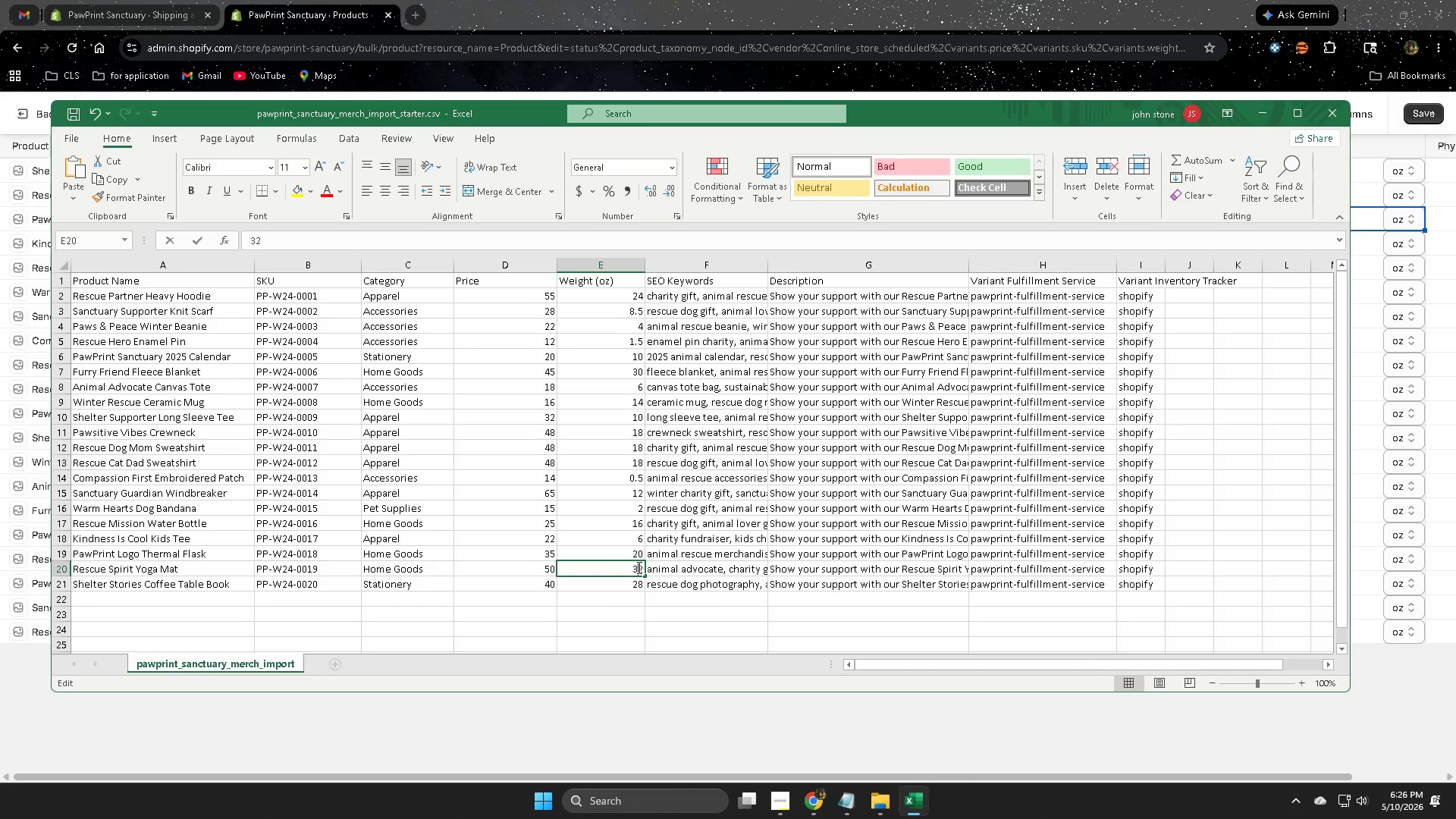 
triple_click([638, 567])
 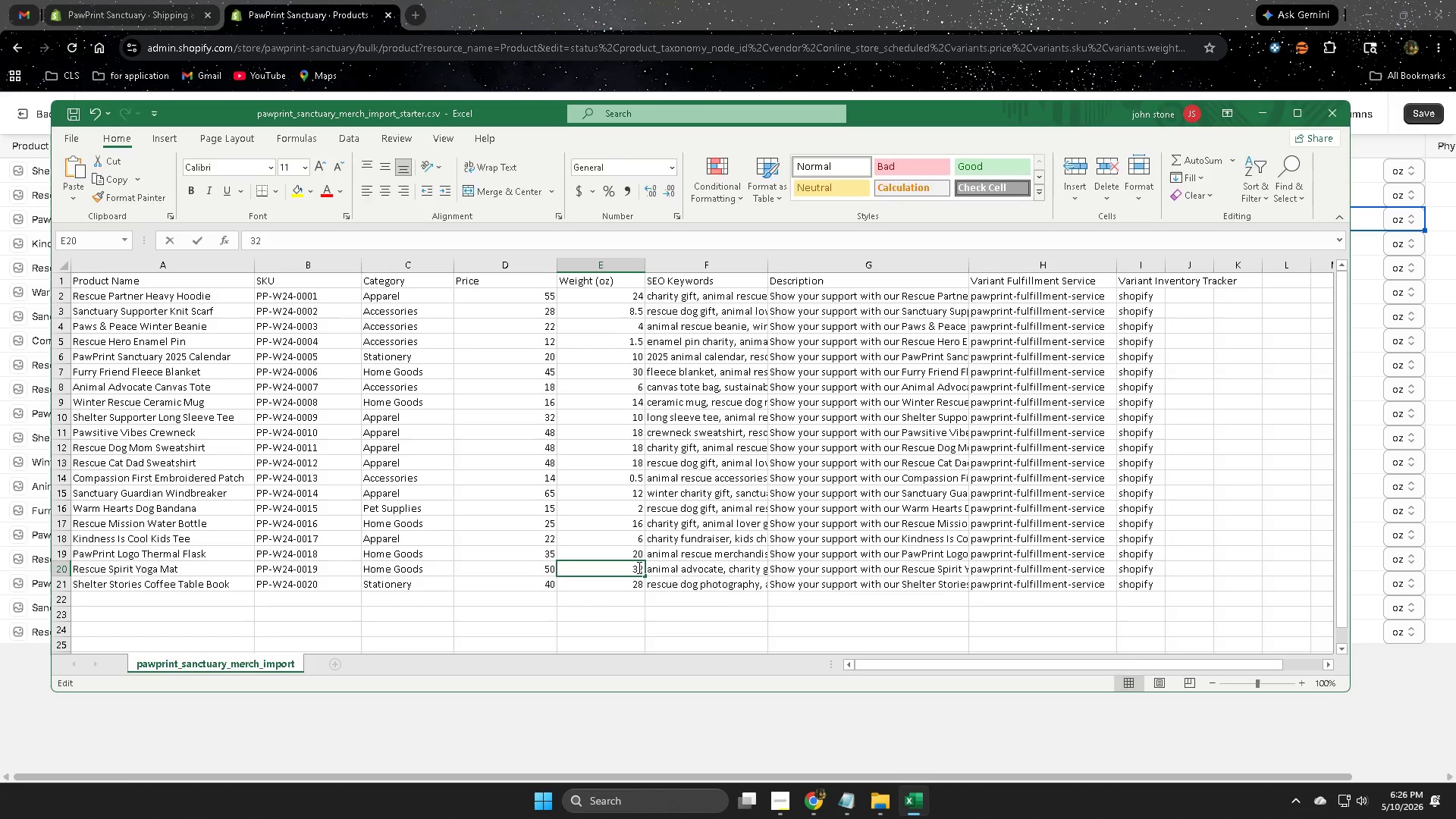 
triple_click([638, 567])
 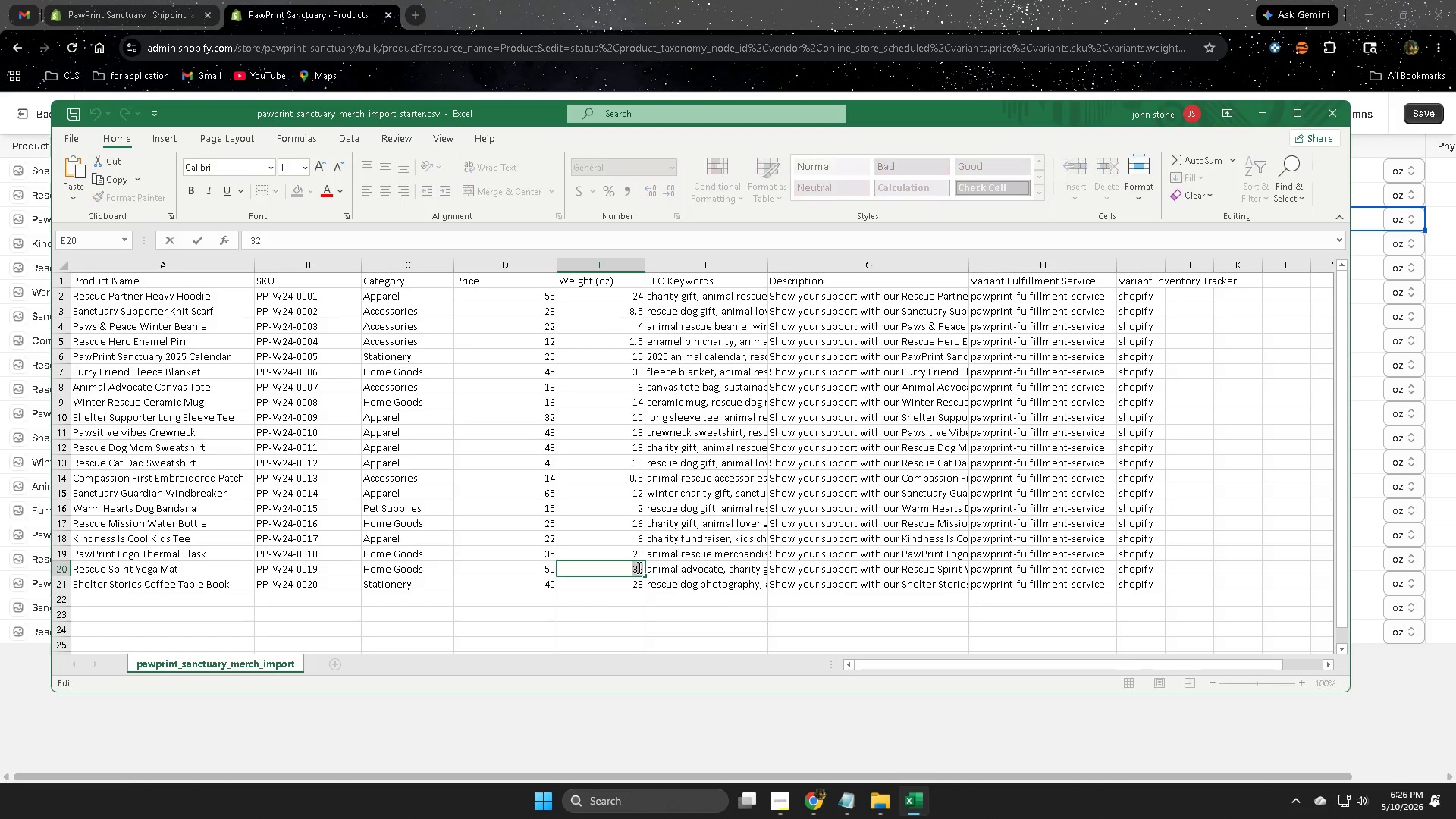 
key(Control+ControlLeft)
 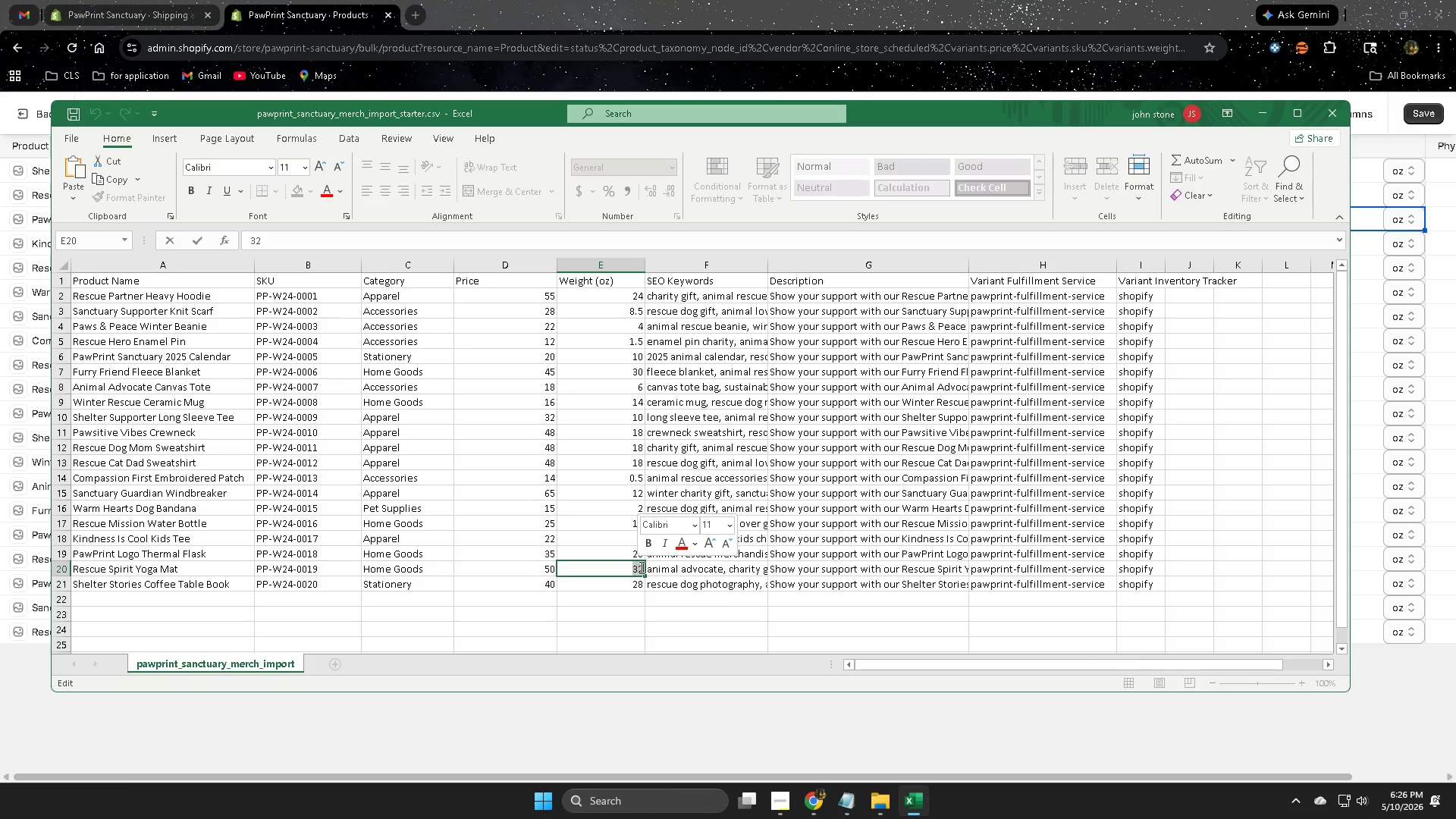 
key(Control+C)
 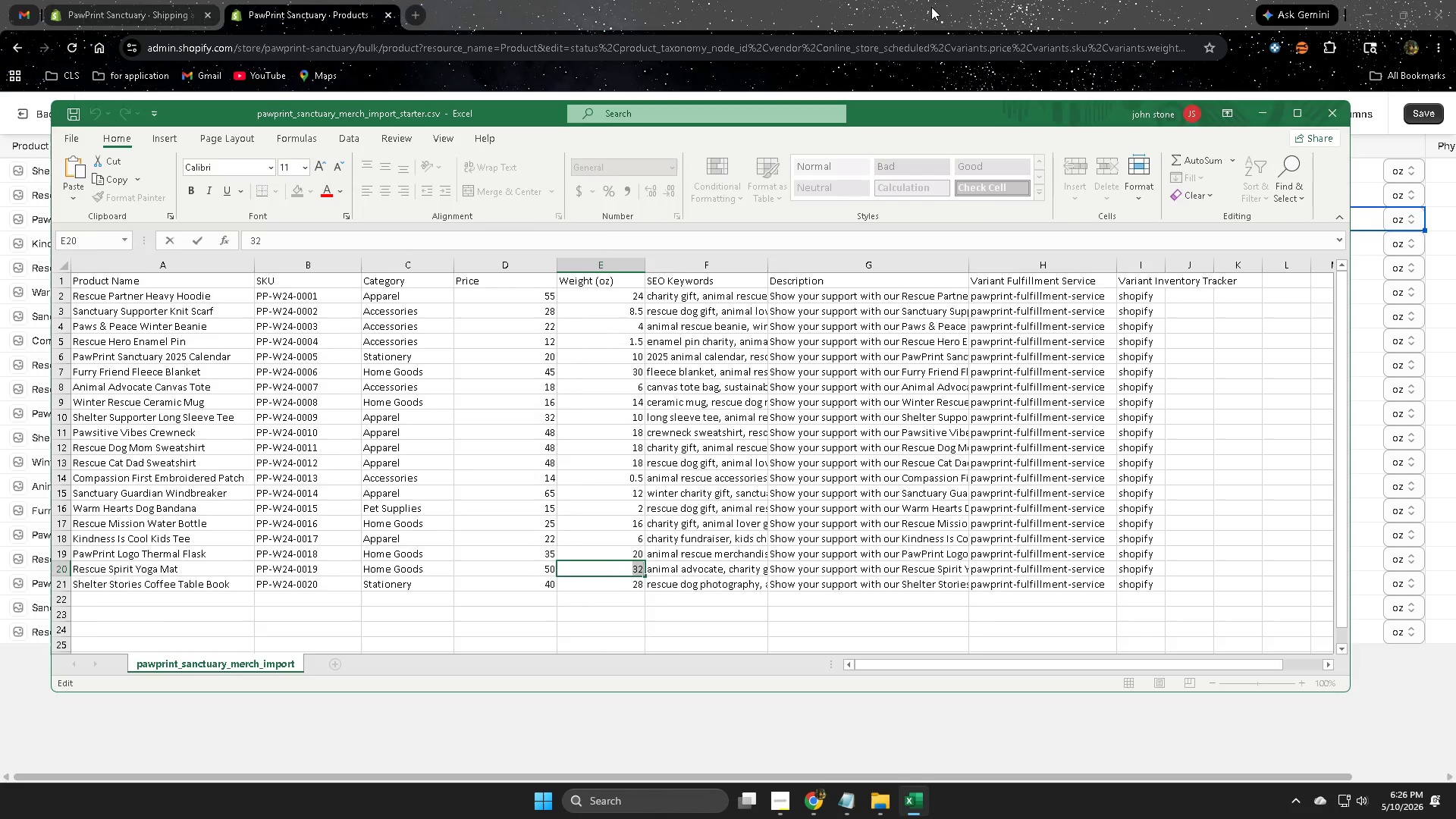 
left_click([931, 6])
 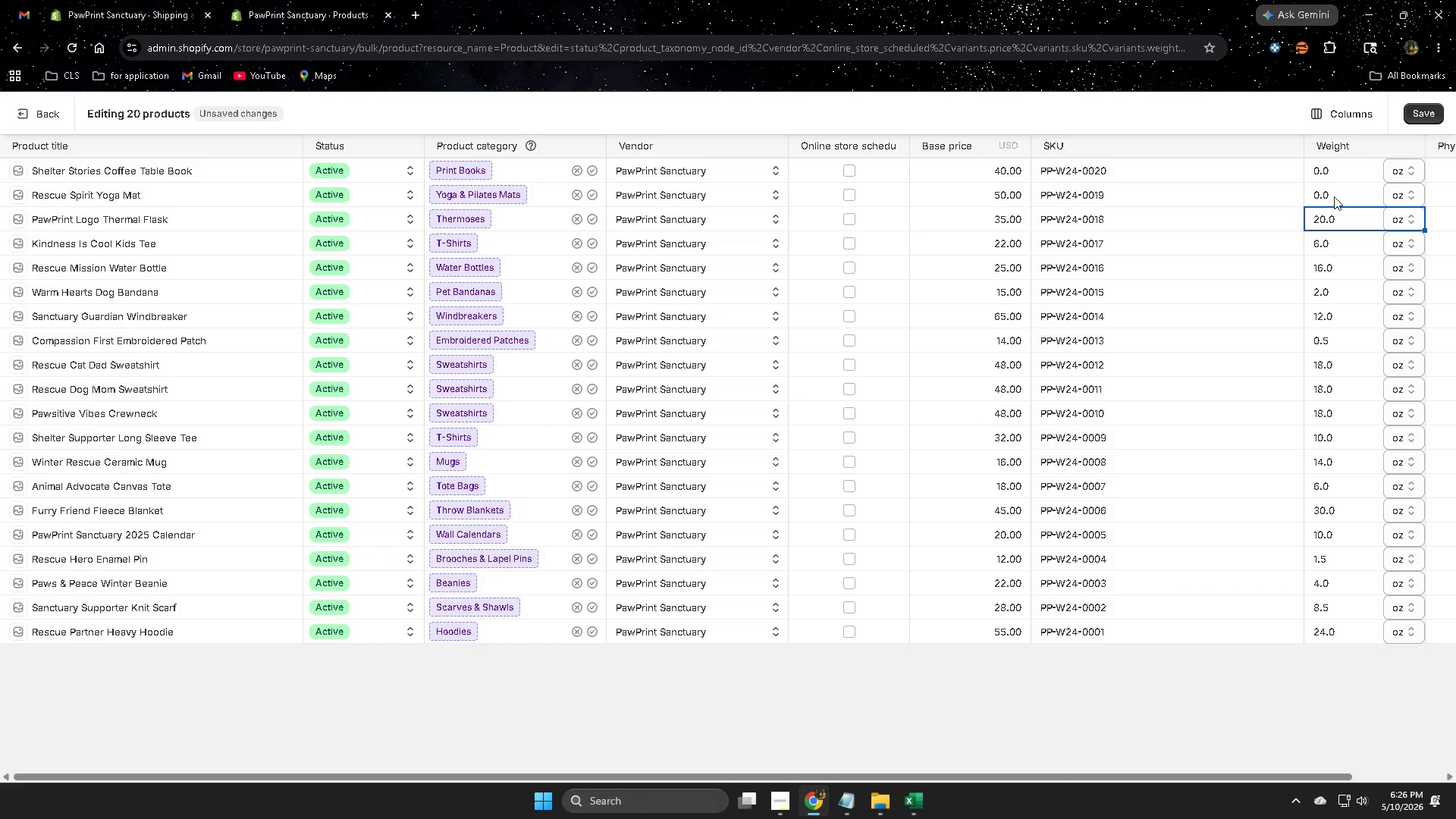 
double_click([1334, 196])
 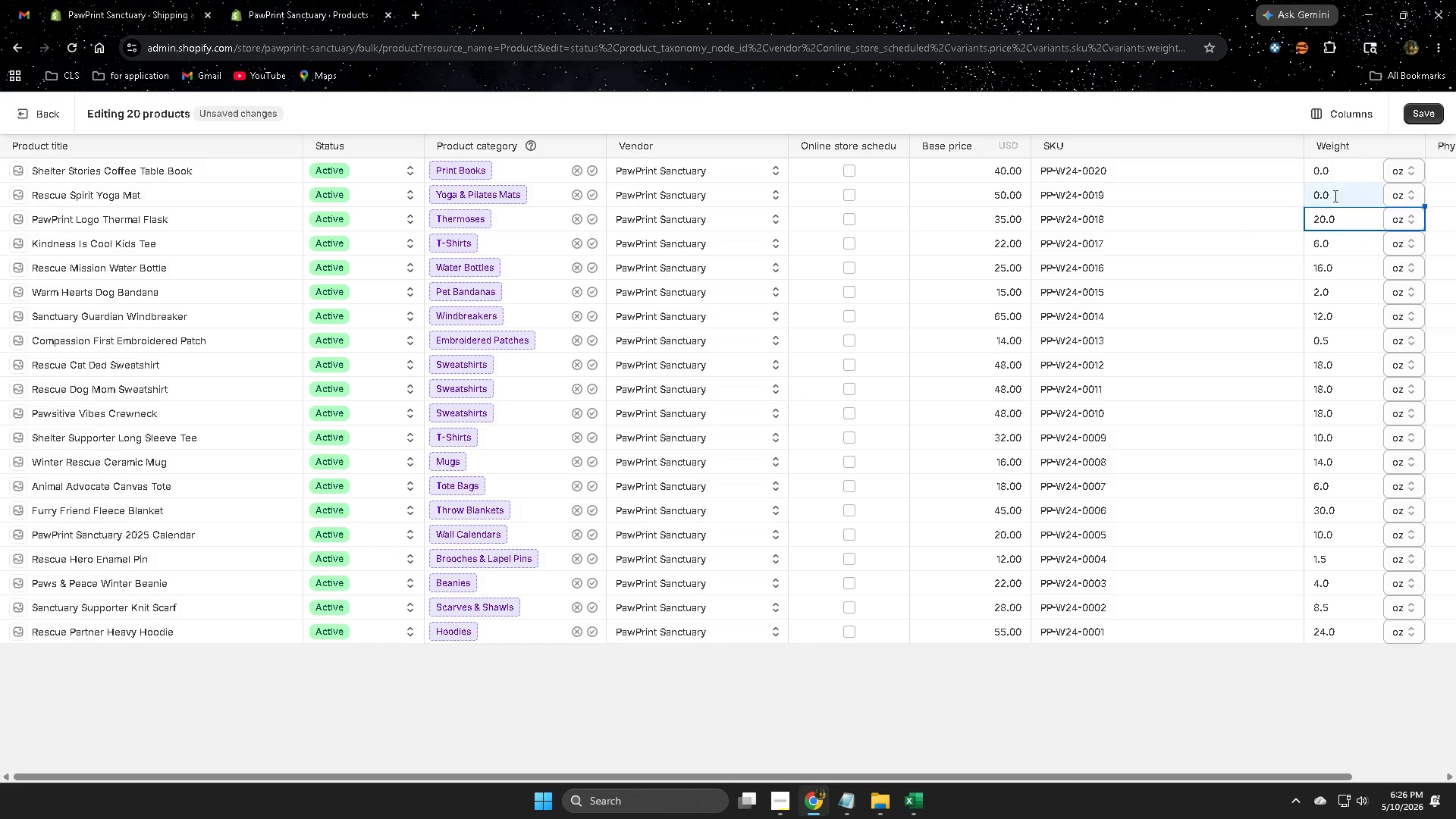 
triple_click([1334, 196])
 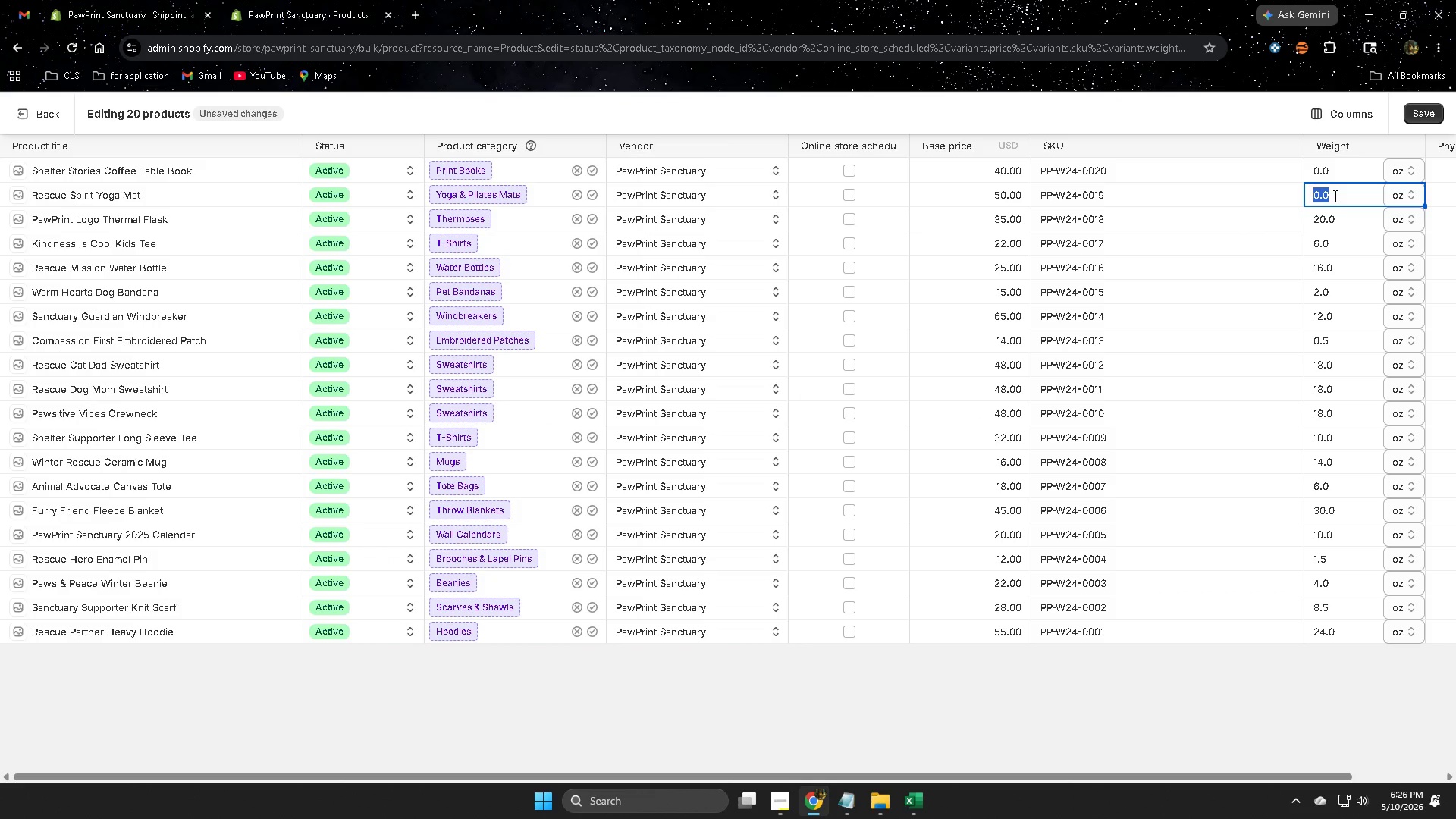 
key(Control+ControlLeft)
 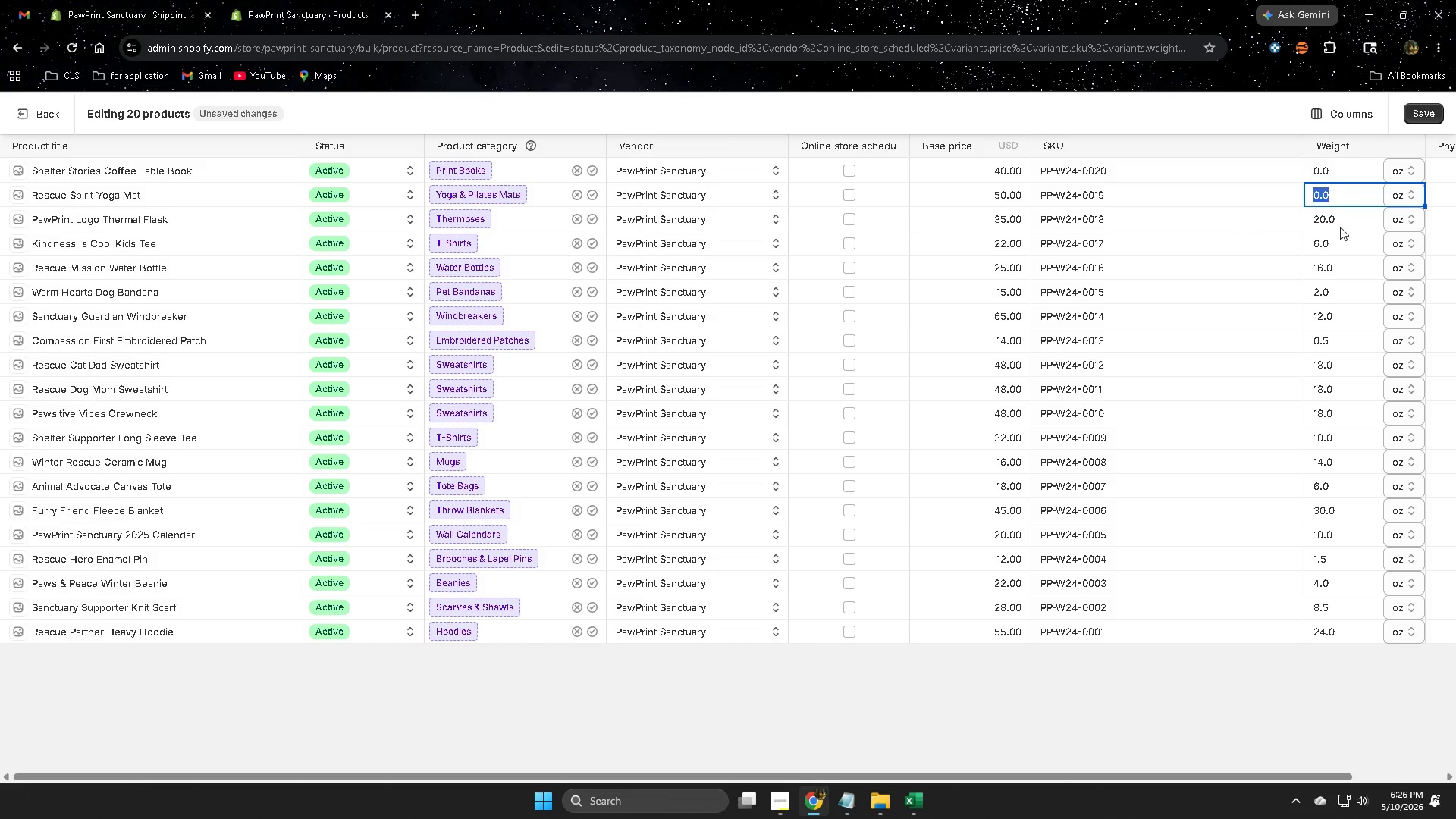 
key(Control+V)
 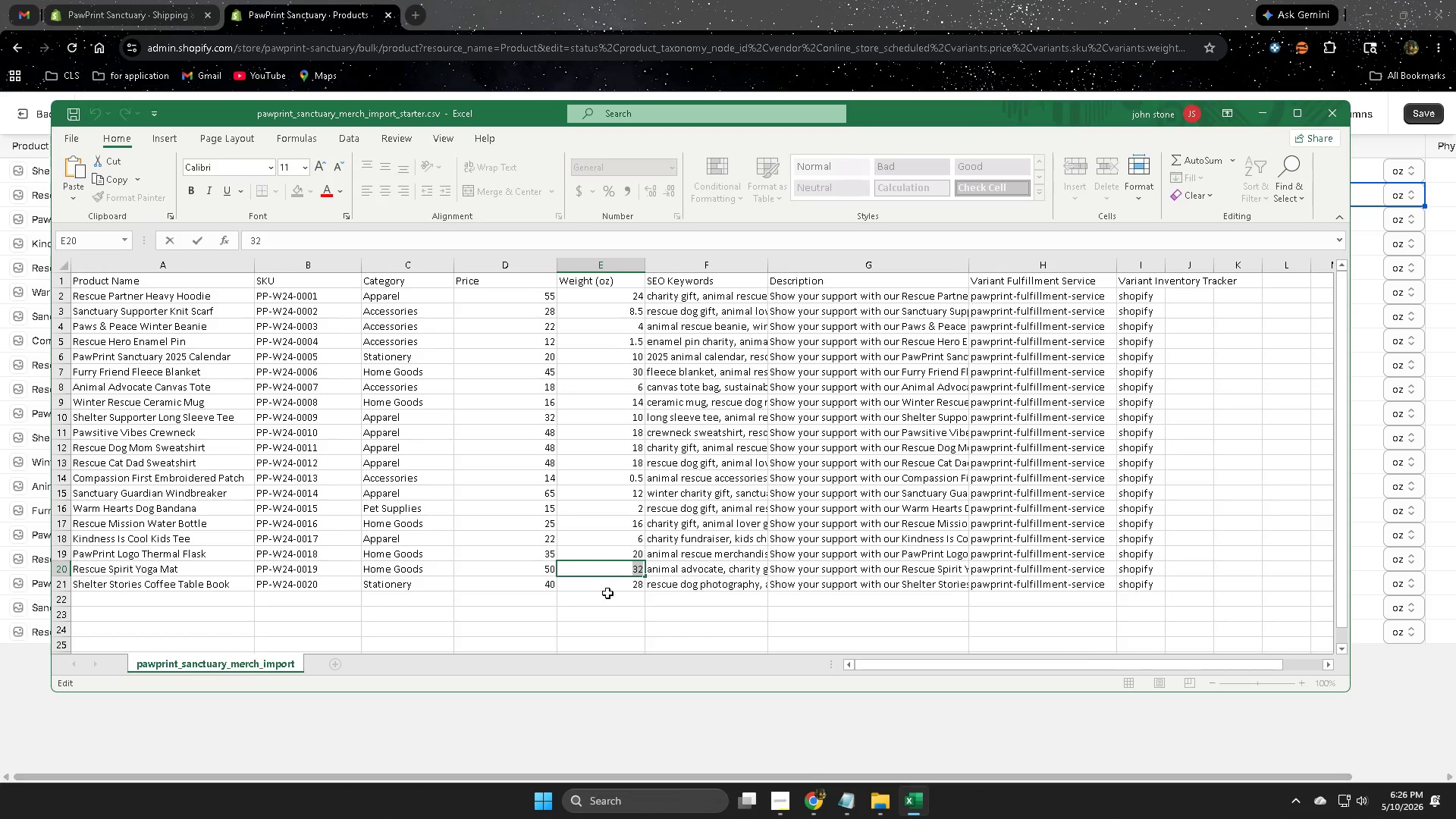 
double_click([629, 585])
 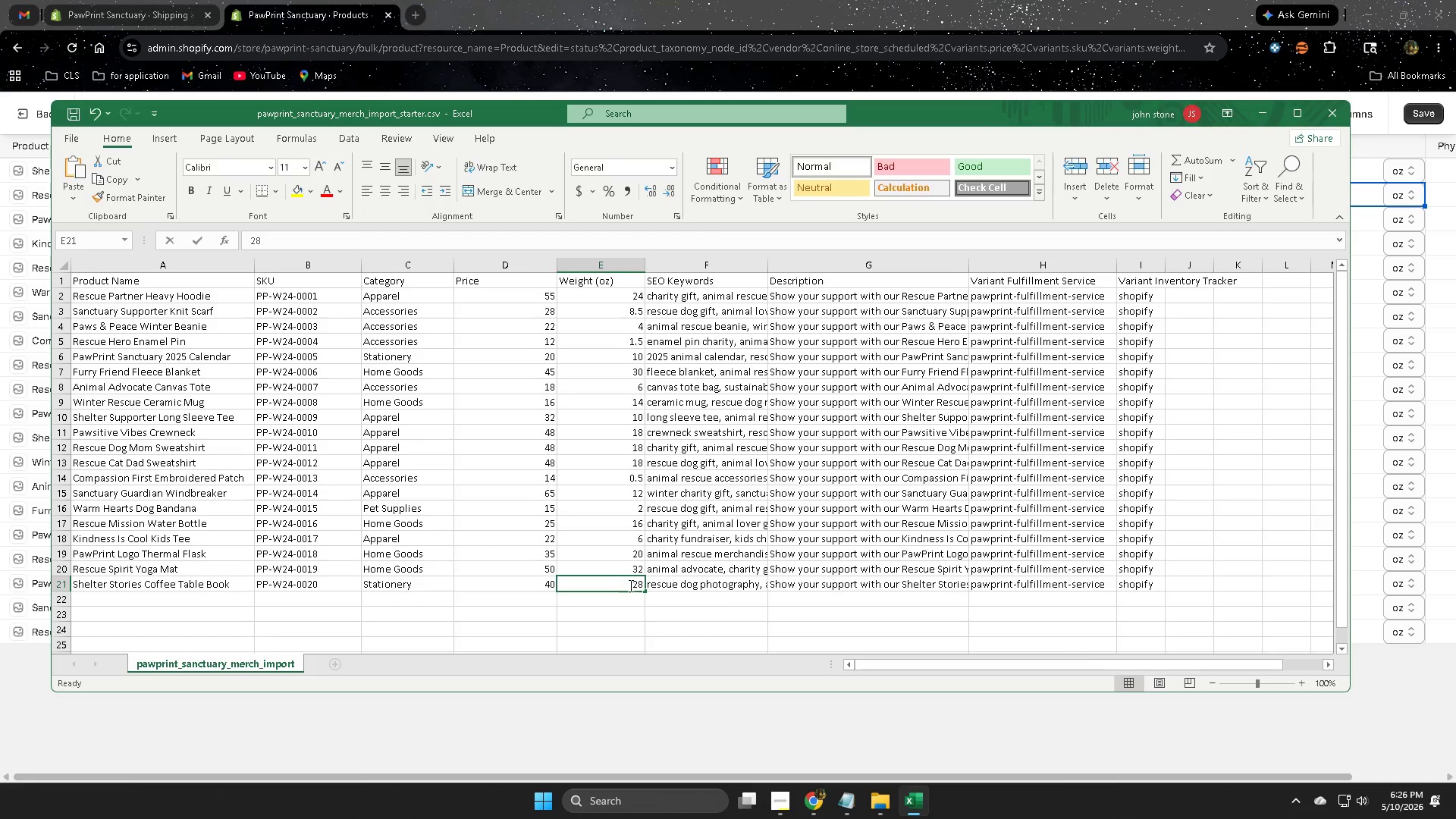 
triple_click([629, 585])
 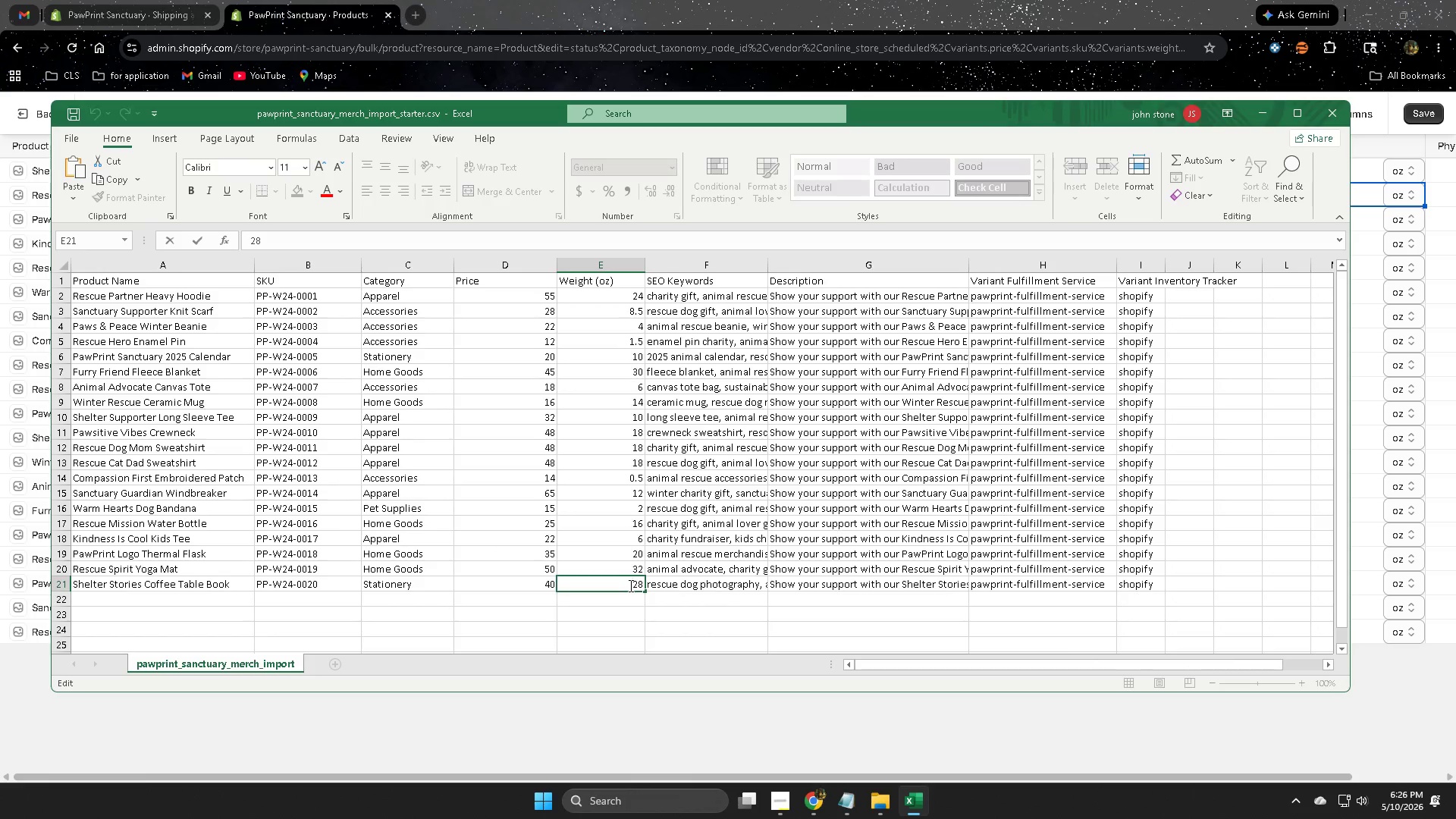 
triple_click([629, 585])
 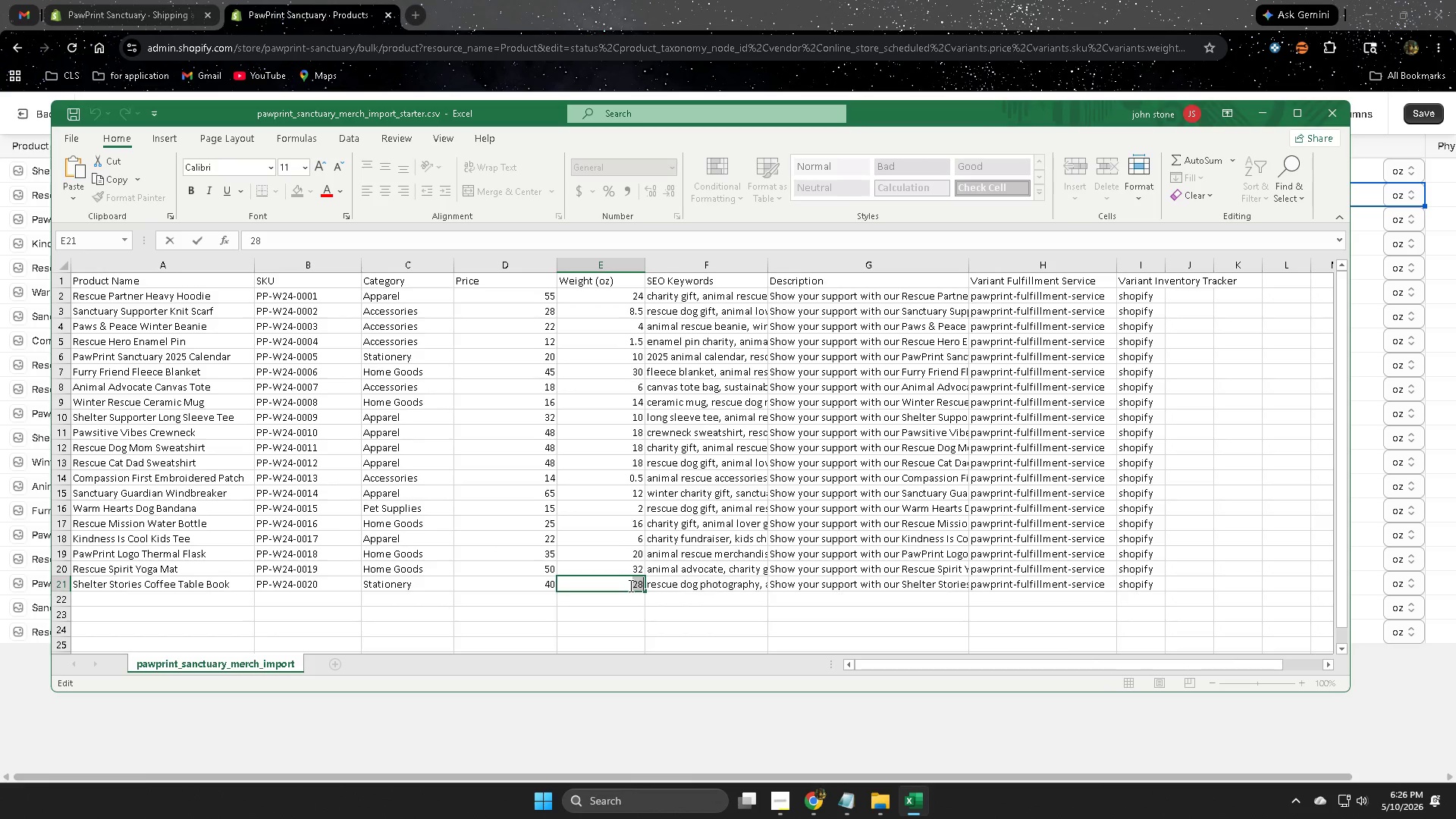 
key(Control+ControlLeft)
 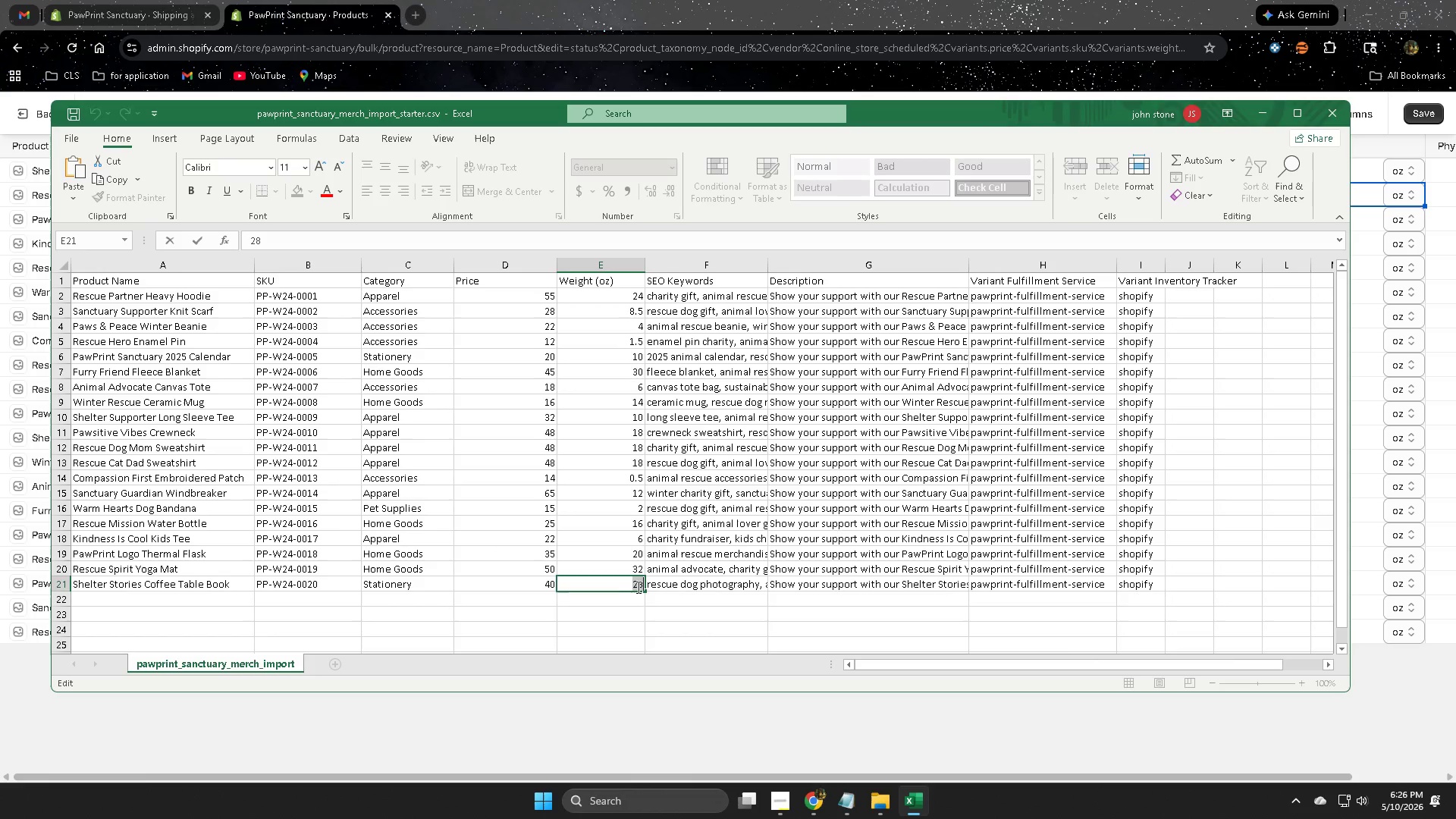 
key(Control+C)
 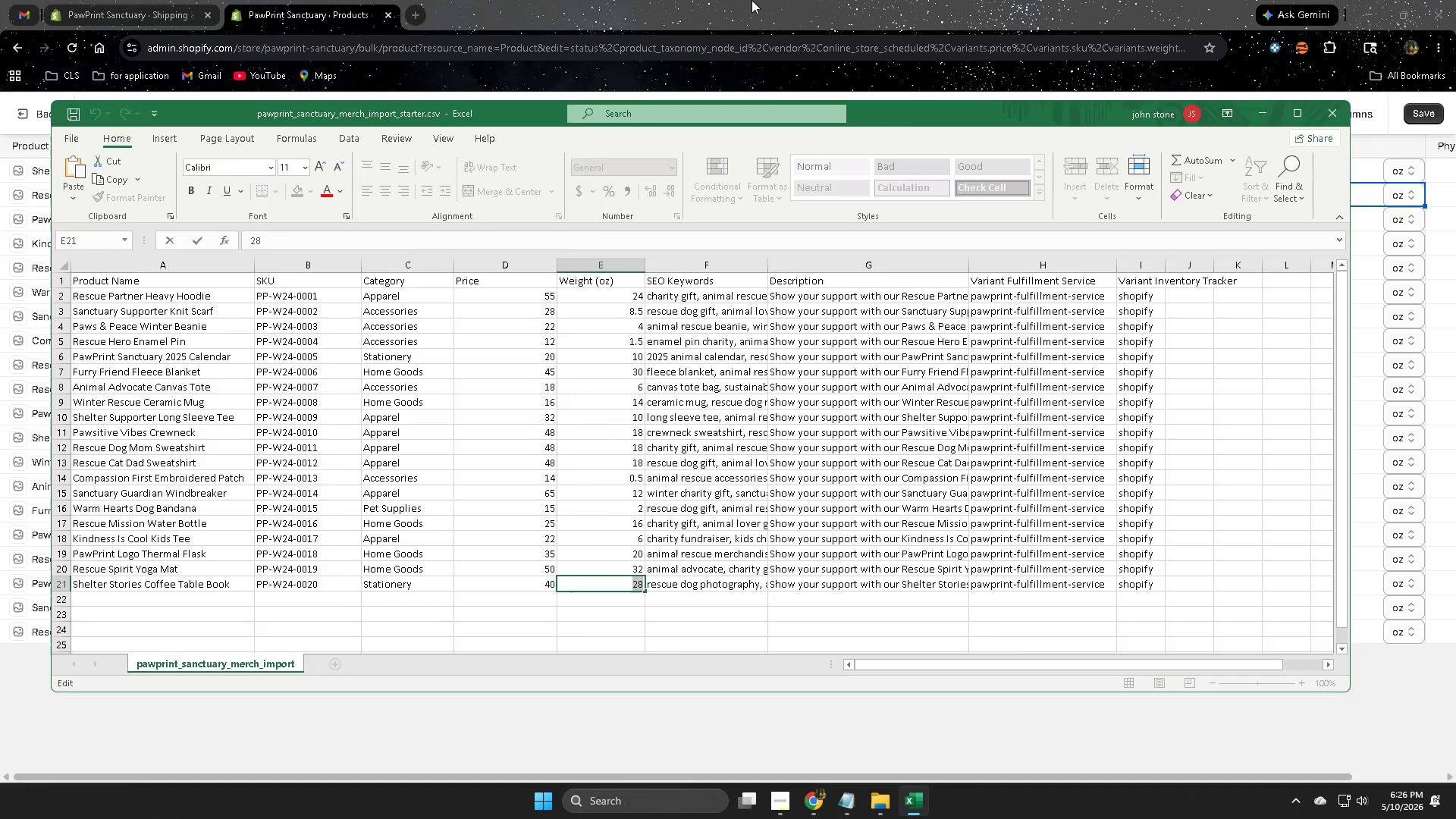 
left_click([752, 0])
 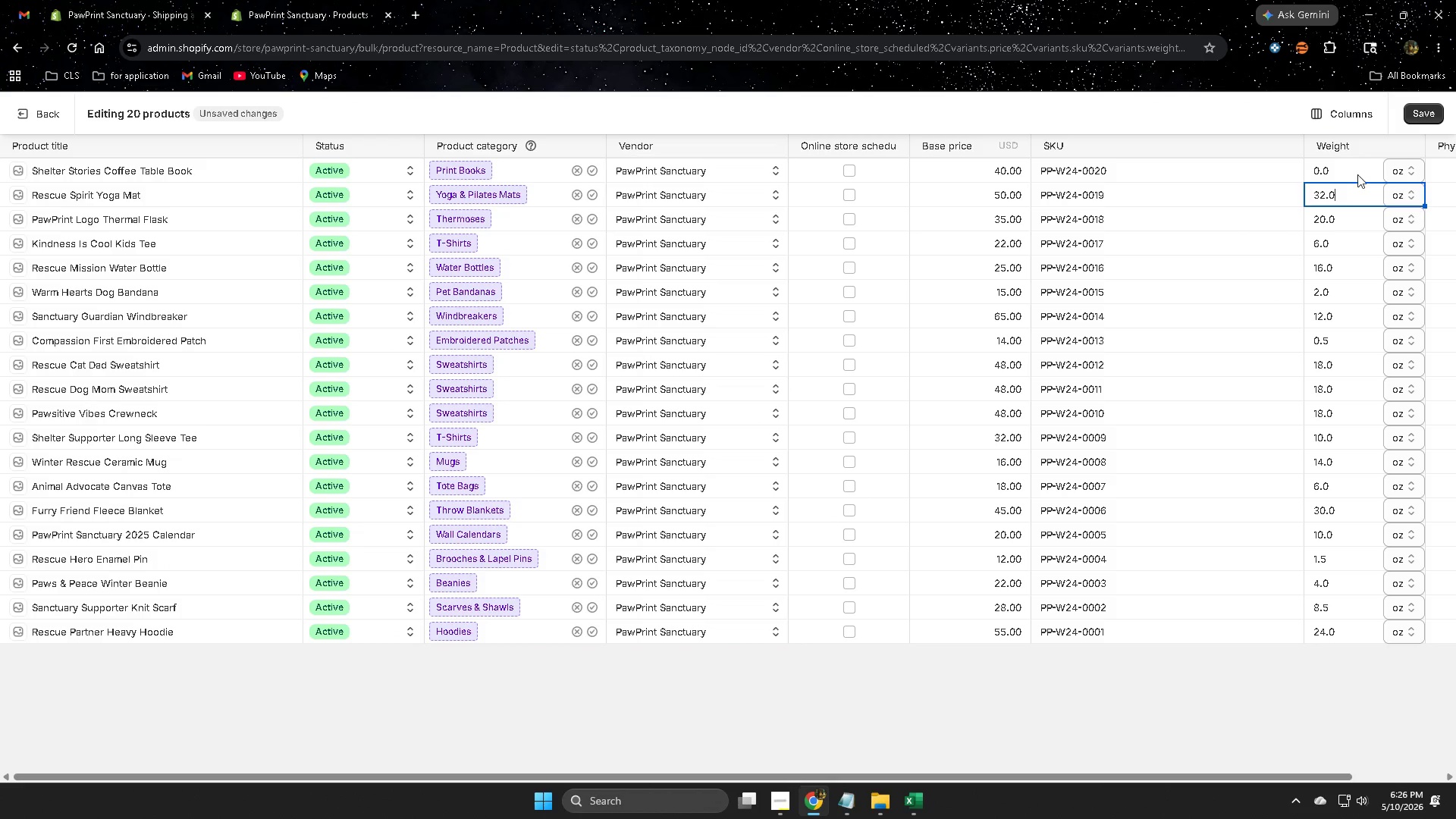 
double_click([1357, 167])
 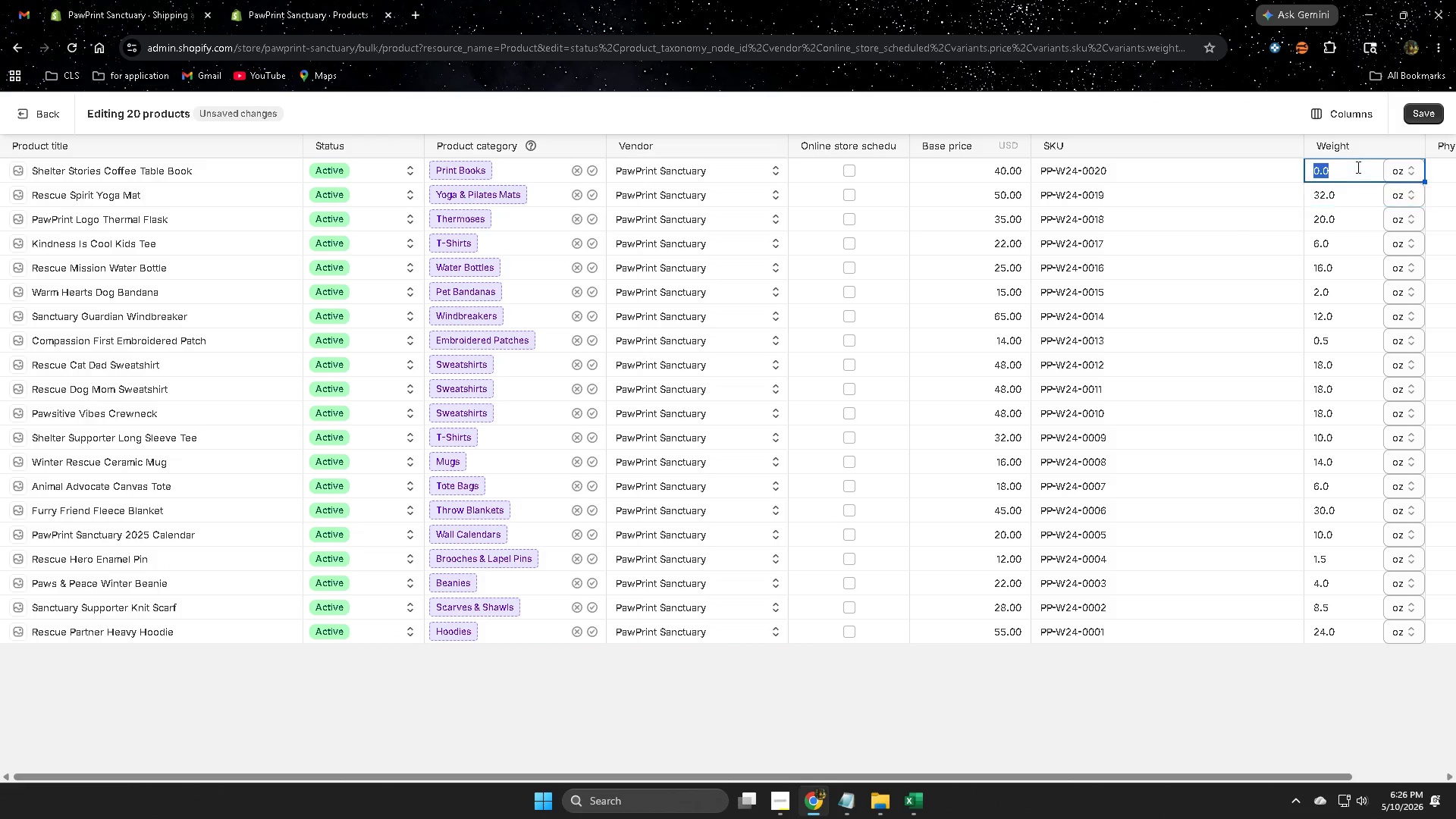 
triple_click([1357, 167])
 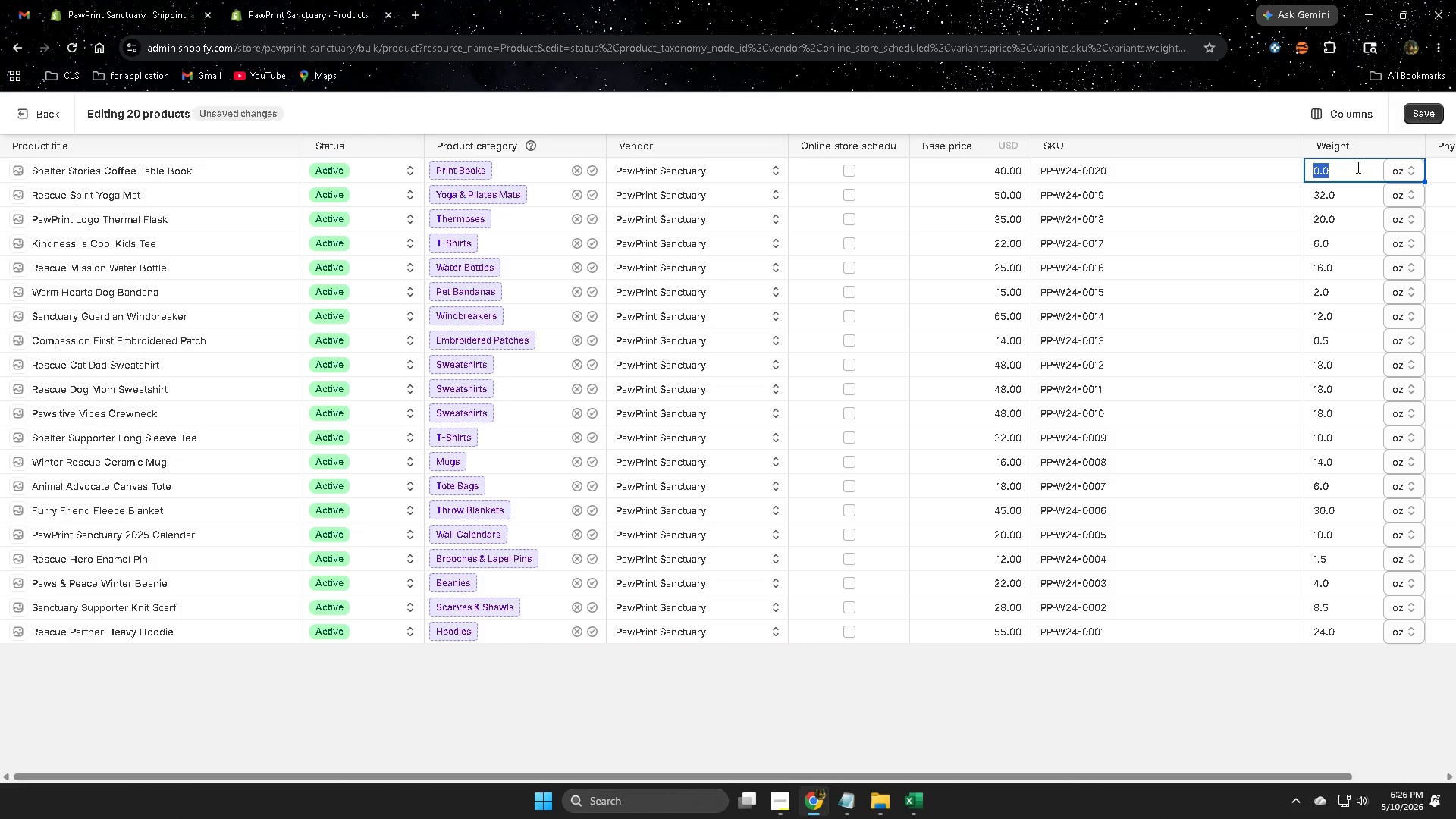 
key(Control+V)
 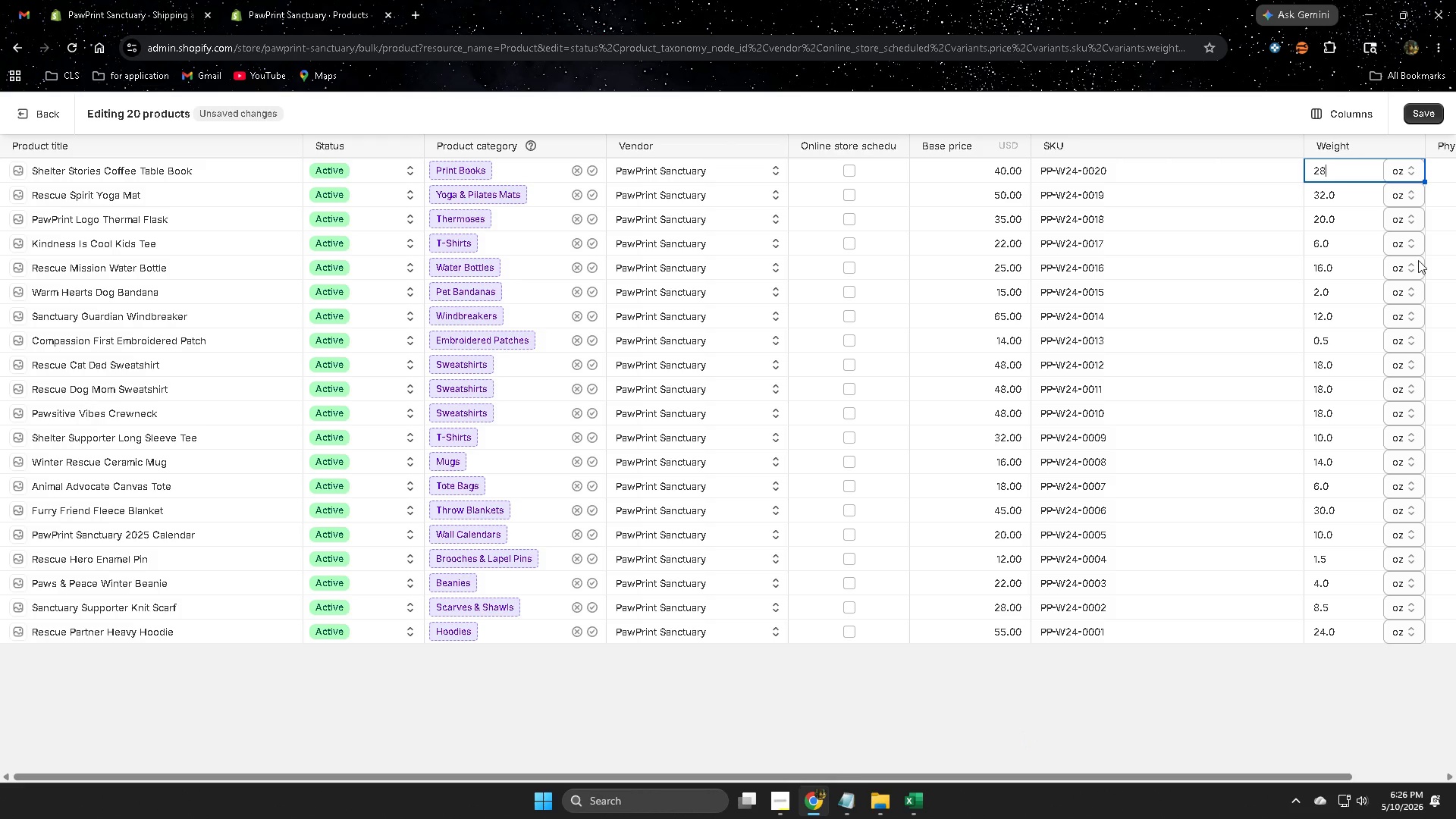 
left_click([1426, 109])
 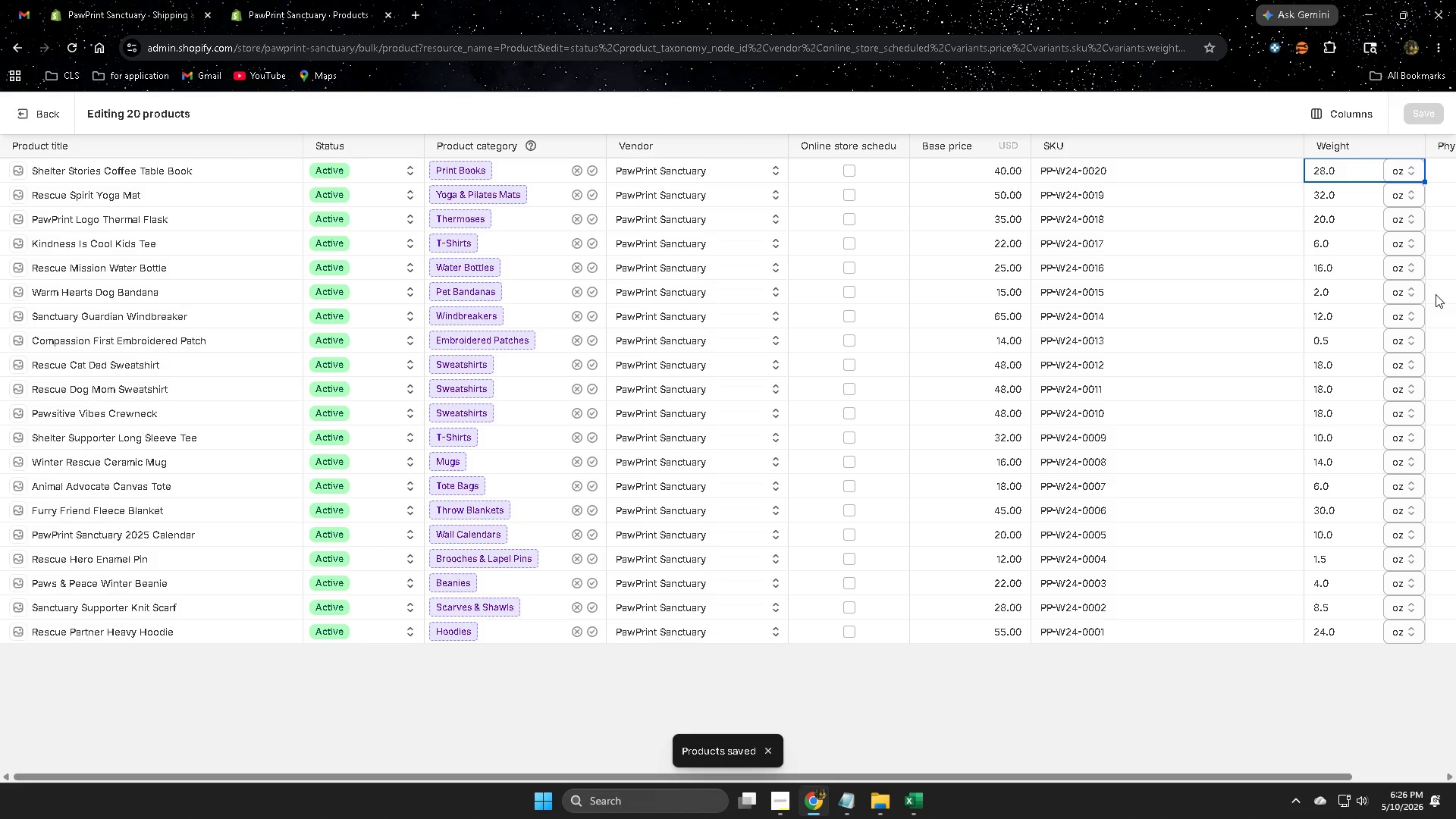 
wait(10.2)
 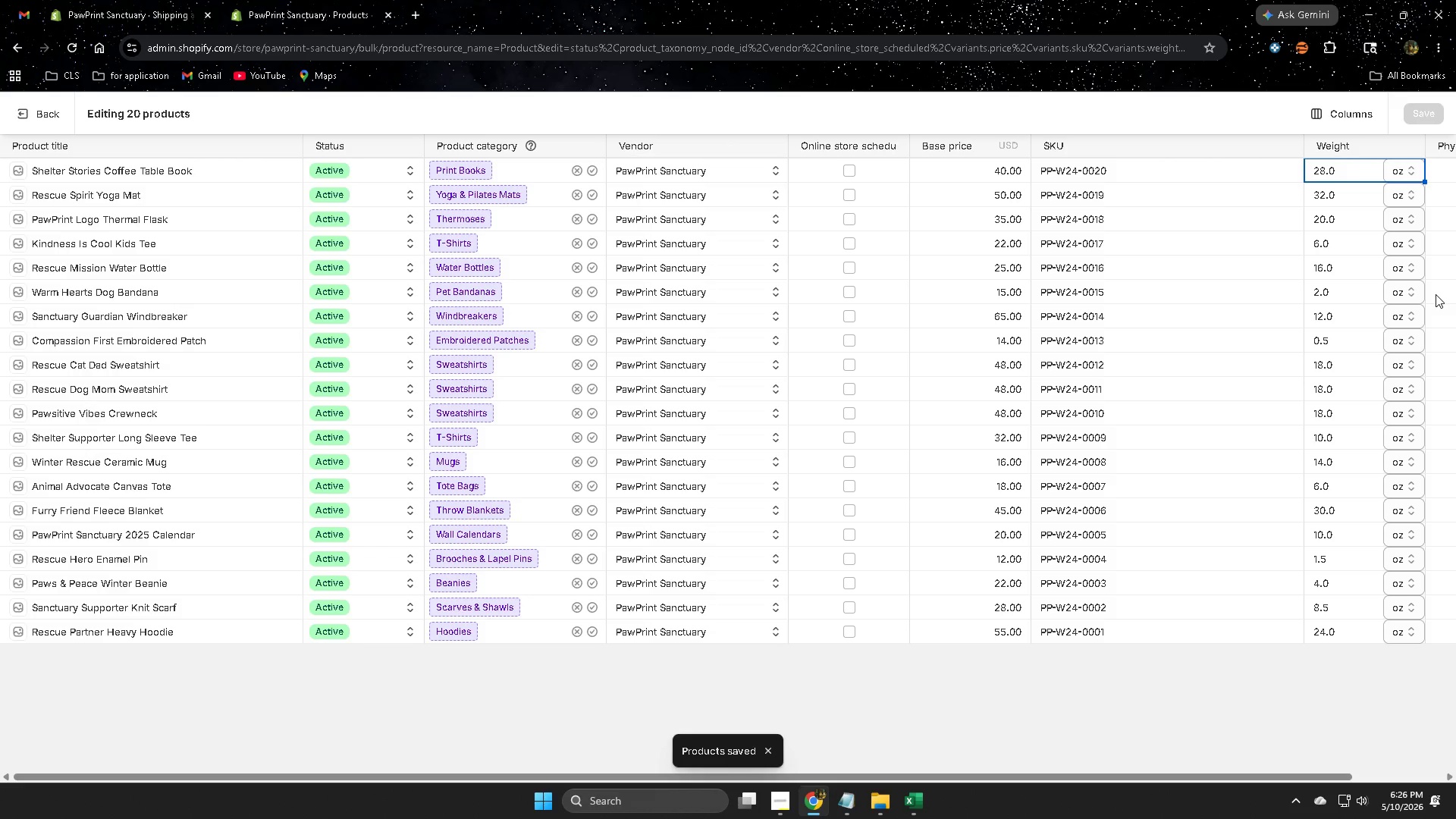 
scroll: coordinate [1058, 239], scroll_direction: up, amount: 2.0
 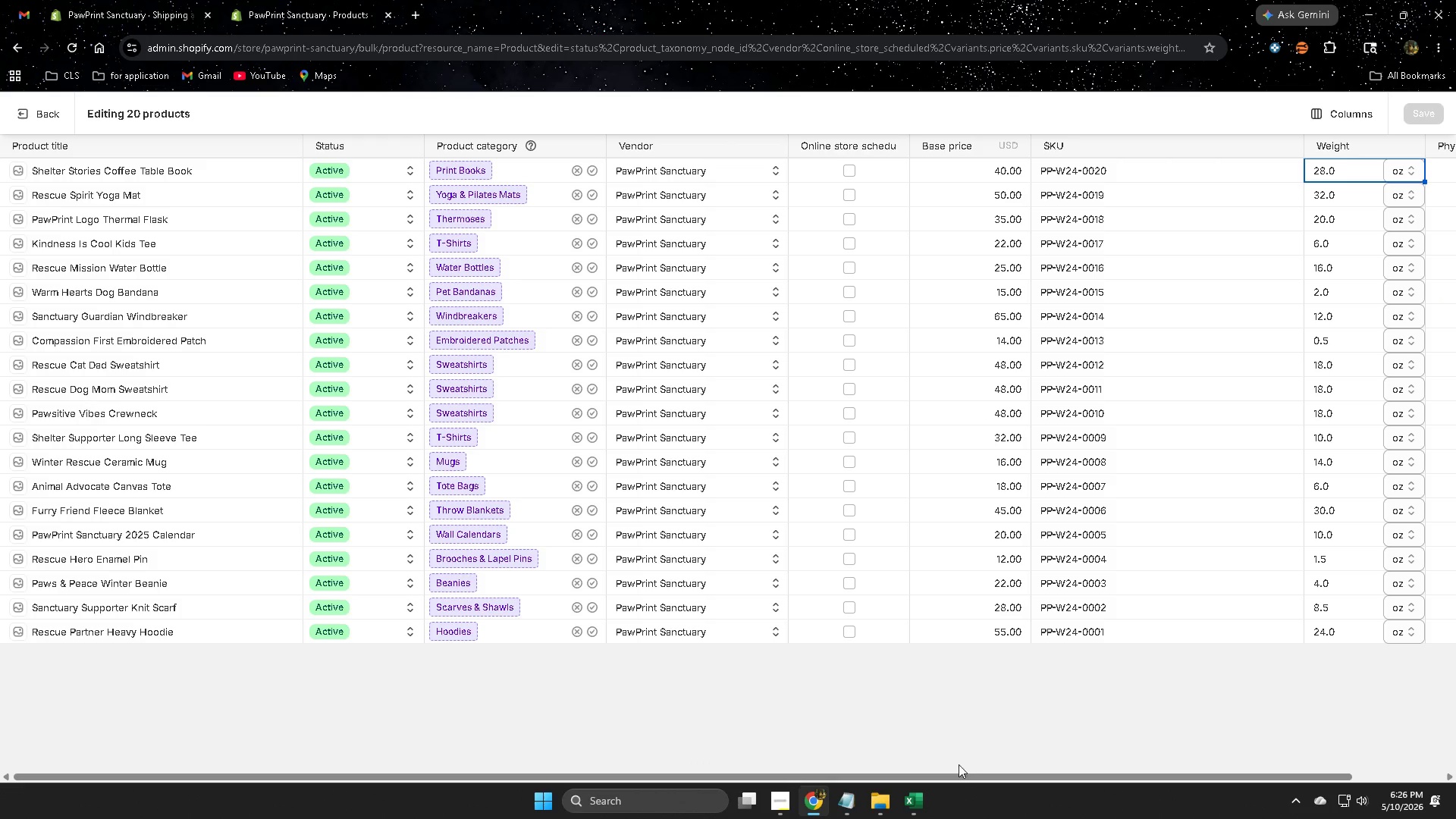 
left_click([911, 805])